 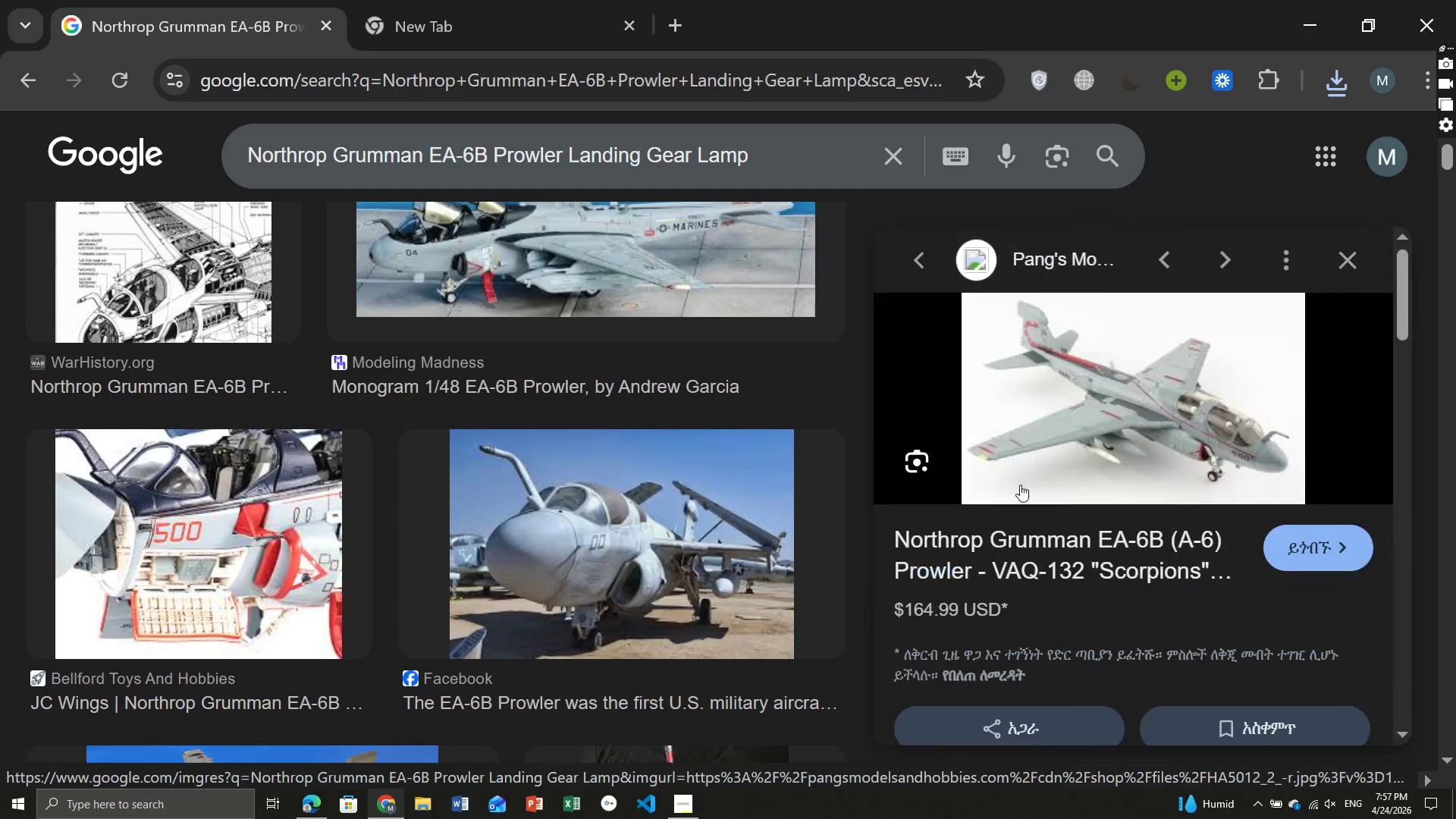 
right_click([1120, 375])
 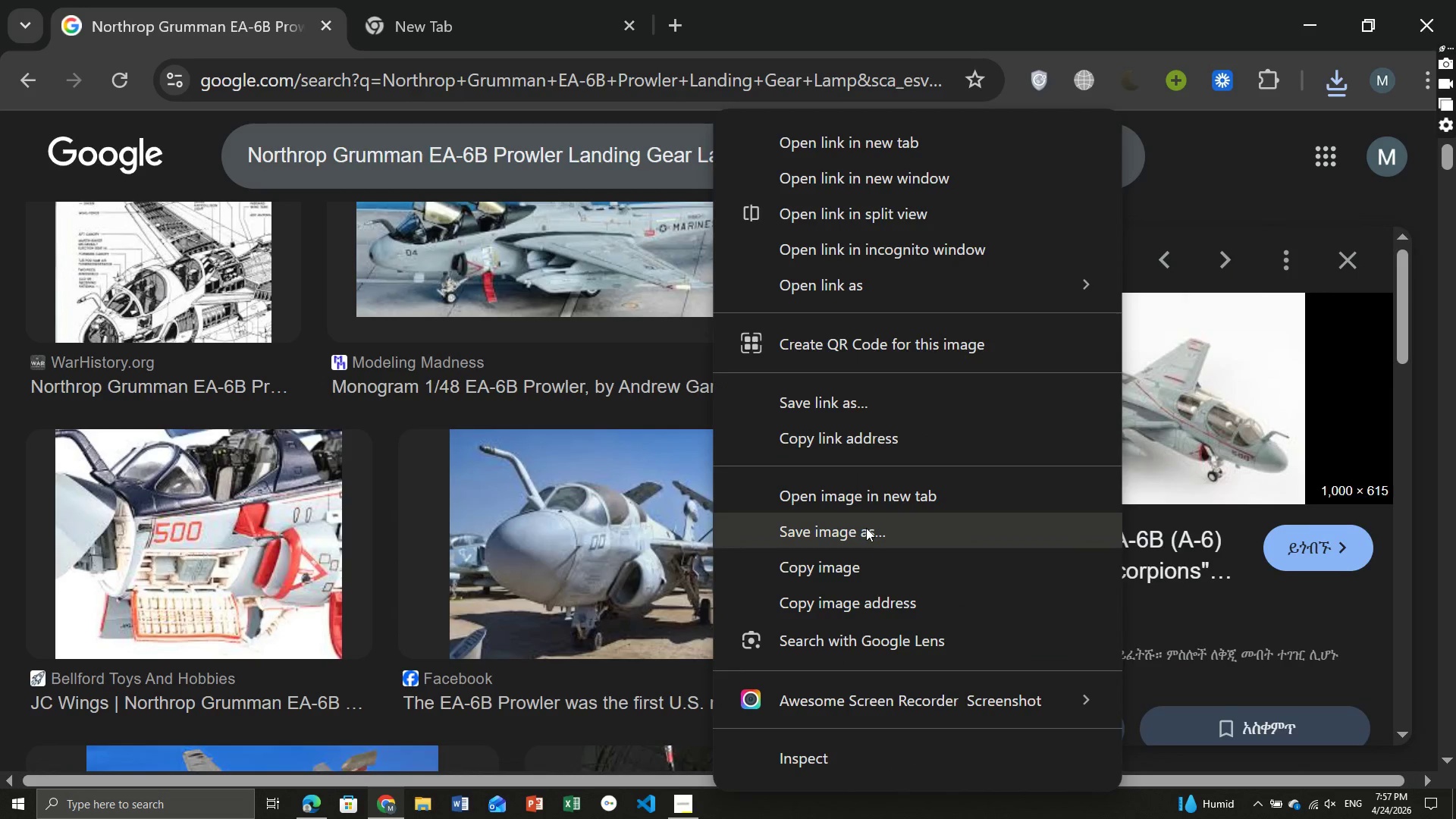 
left_click([864, 529])
 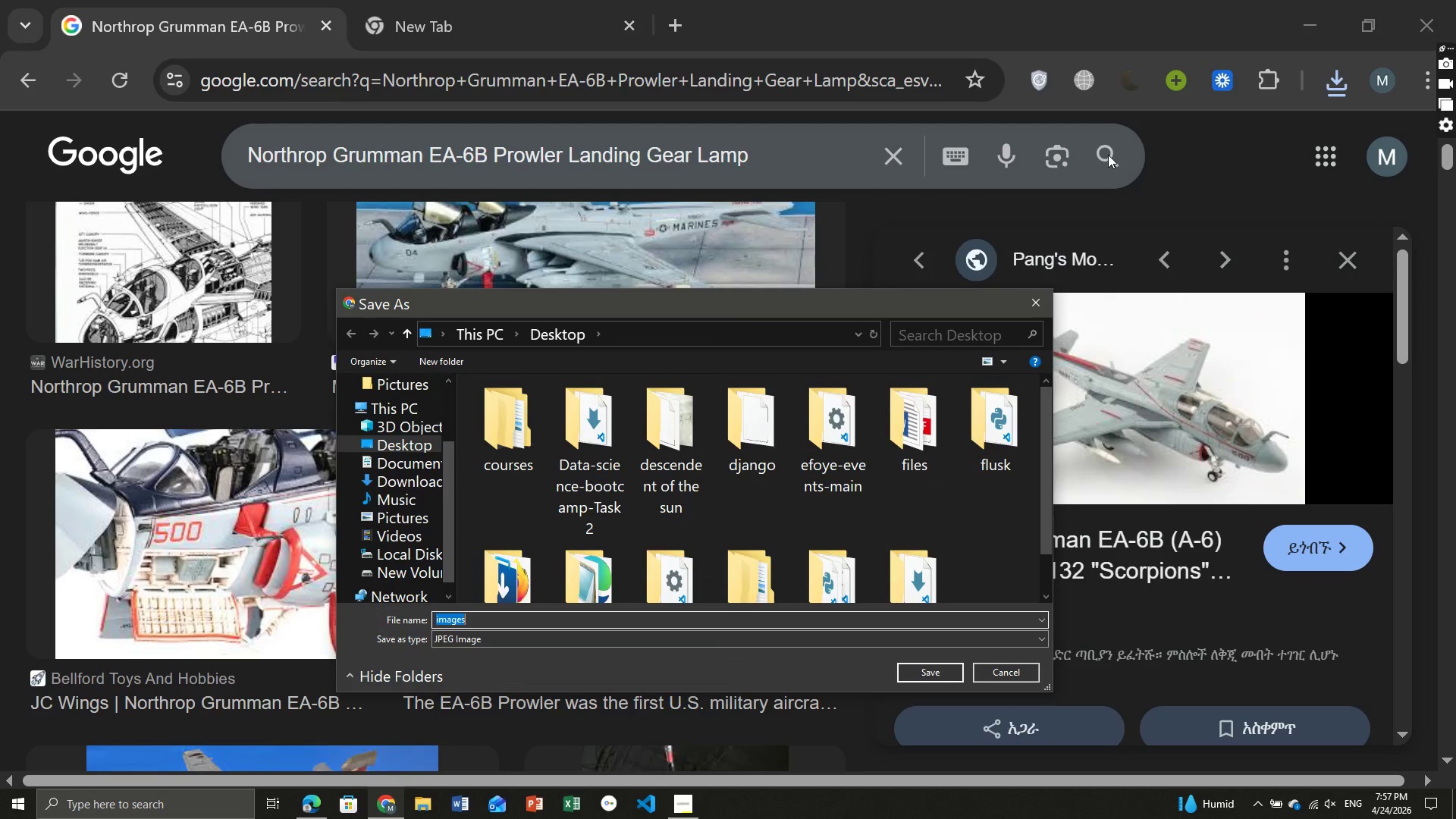 
left_click([1038, 303])
 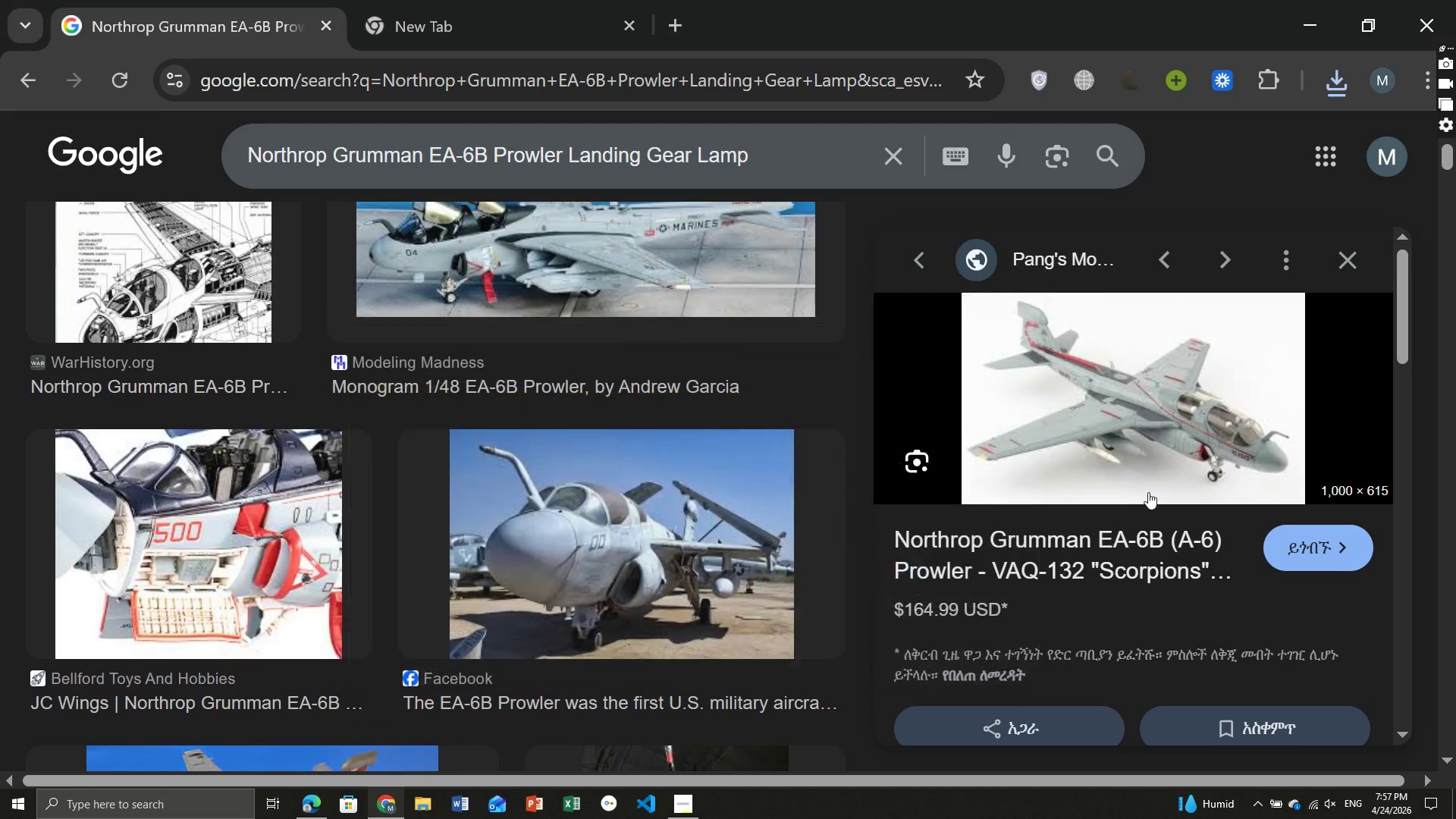 
mouse_move([1166, 492])
 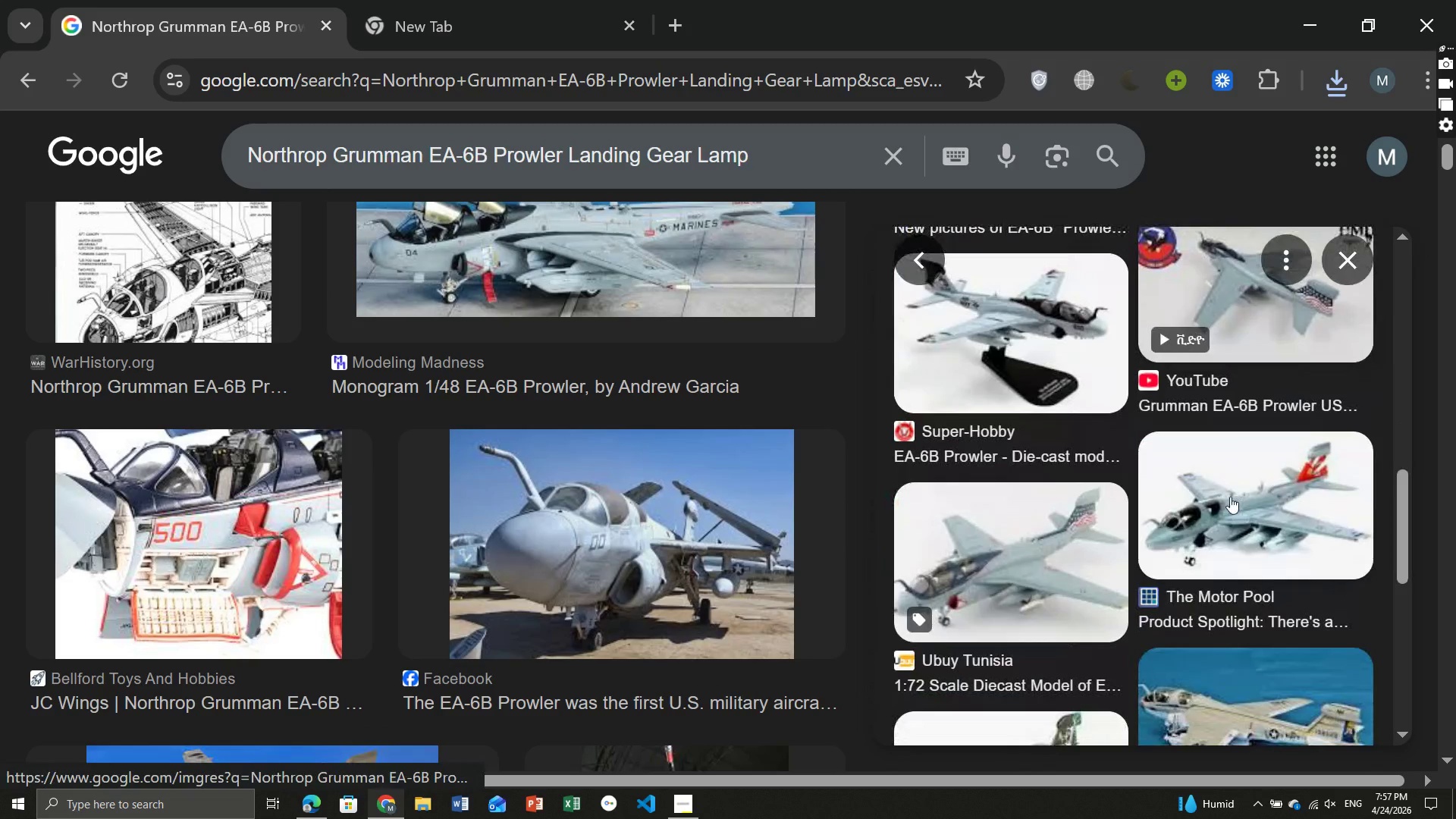 
left_click([1229, 496])
 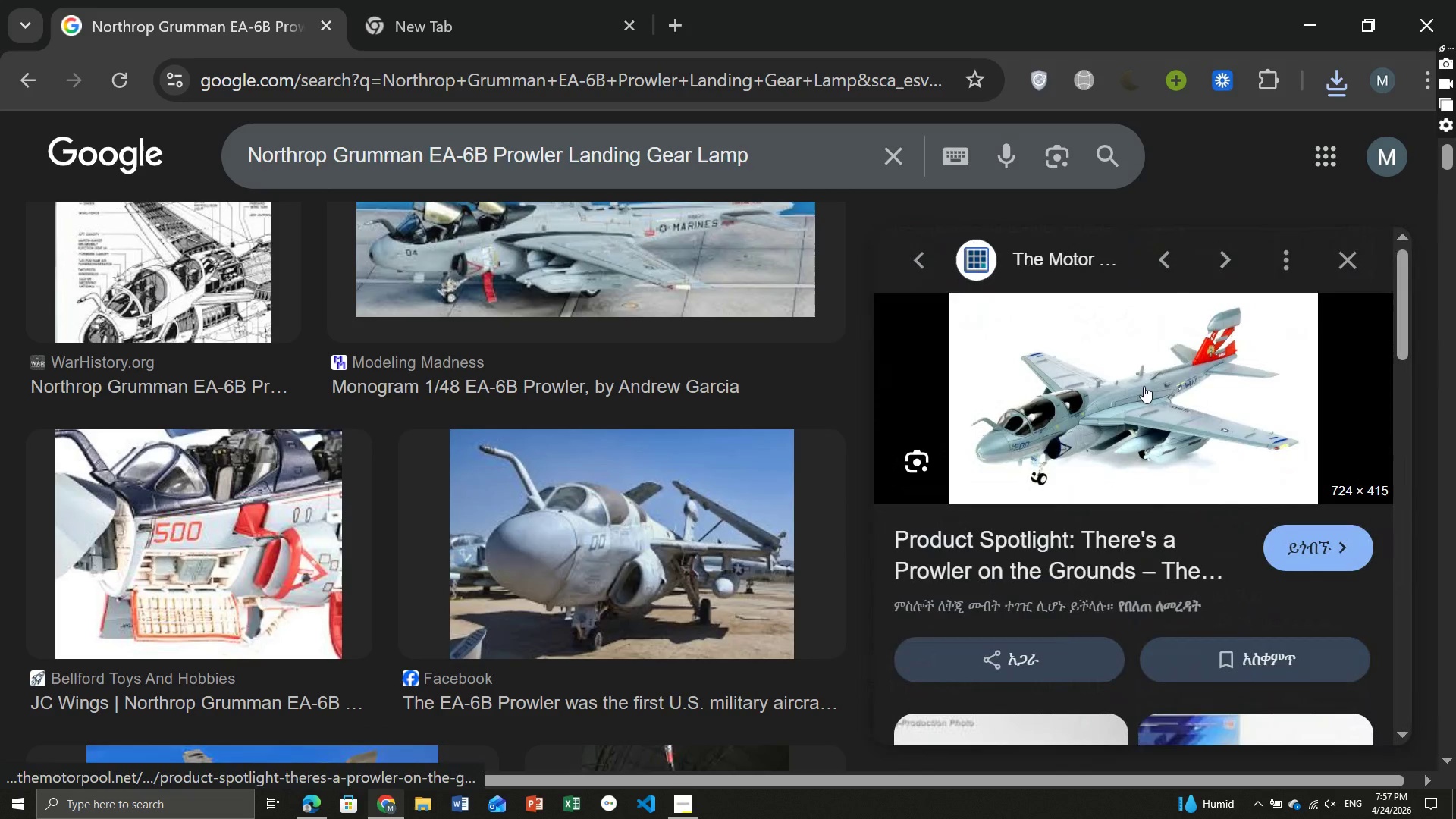 
right_click([1144, 386])
 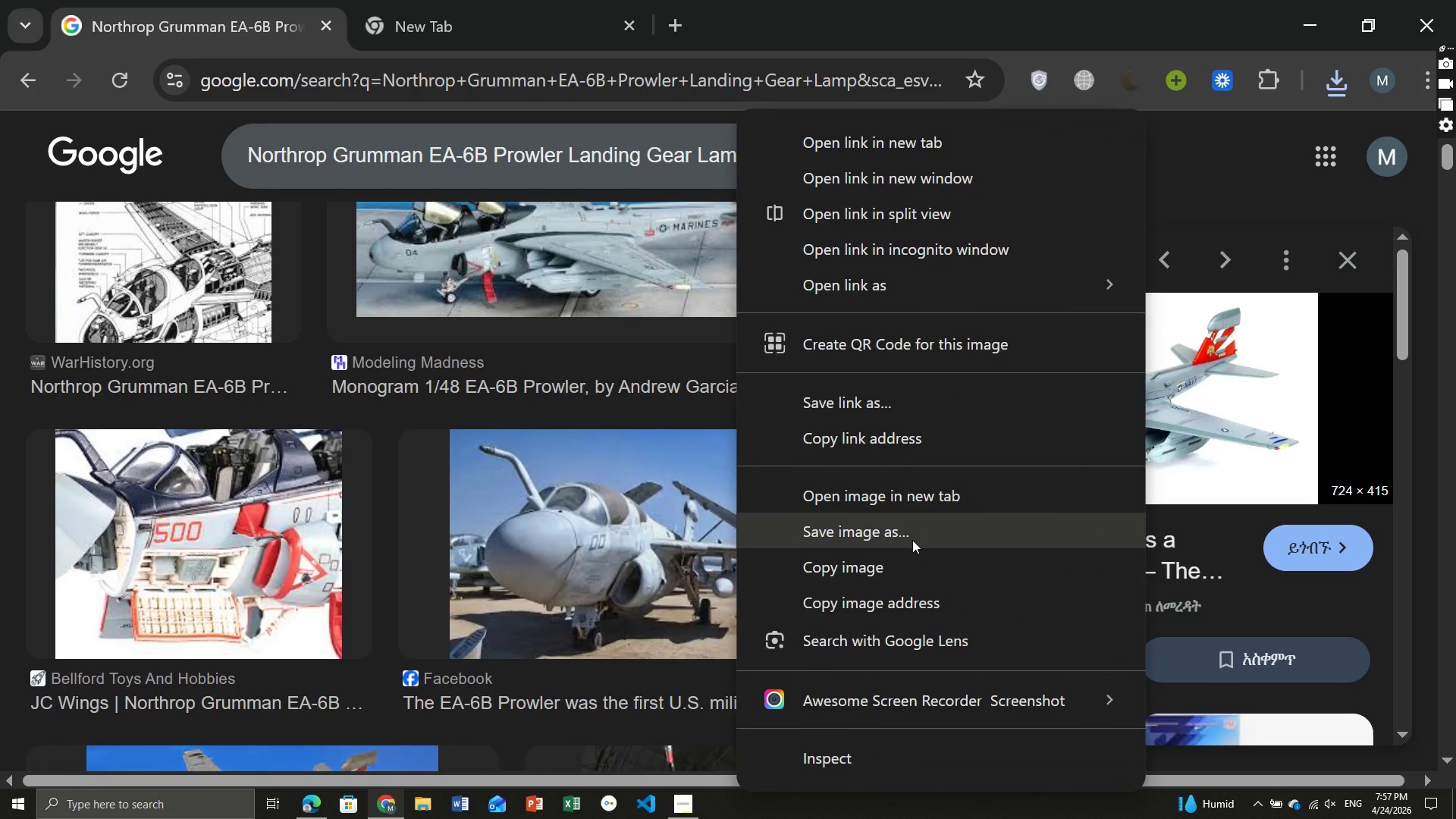 
wait(5.75)
 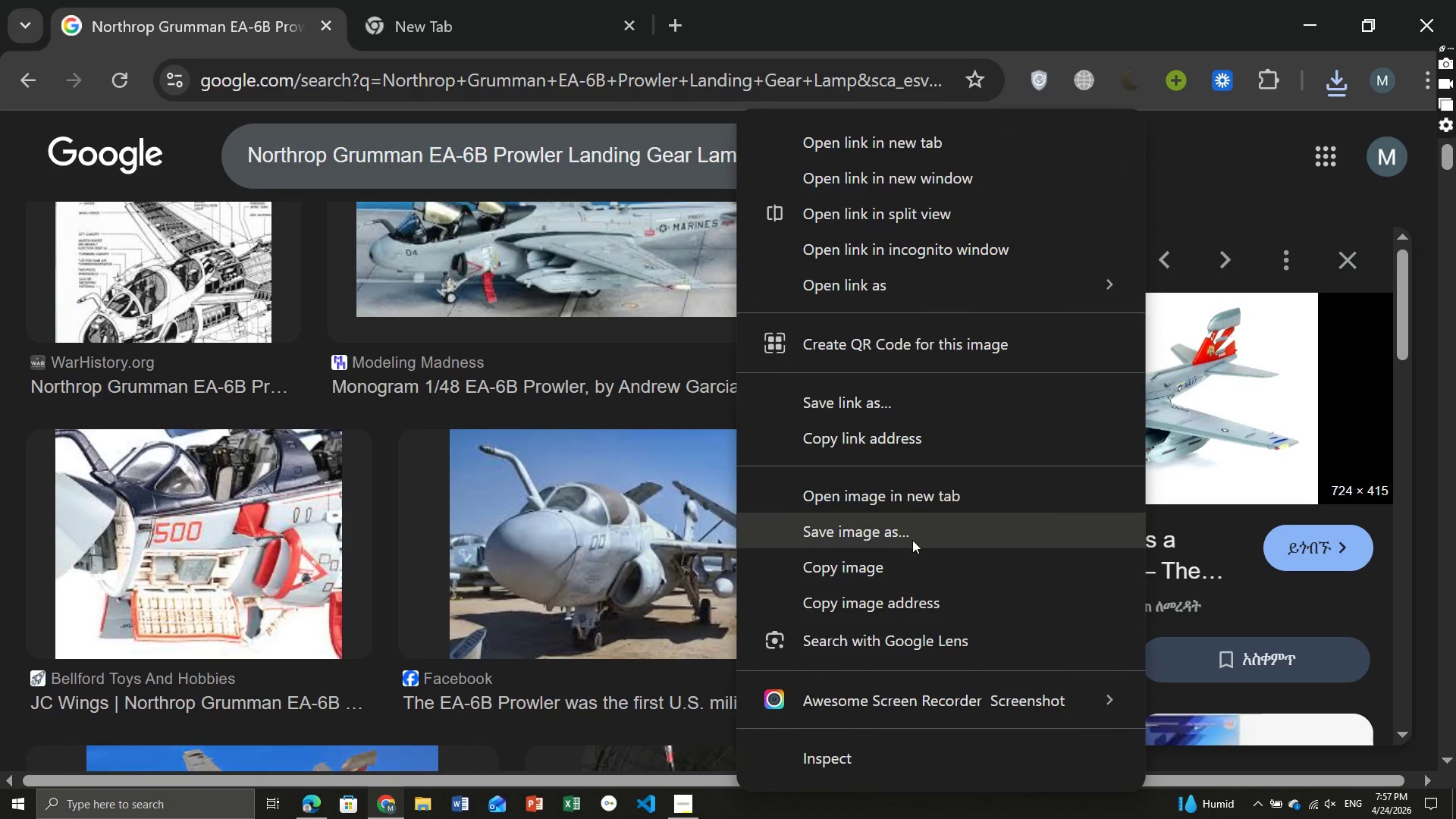 
left_click([912, 540])
 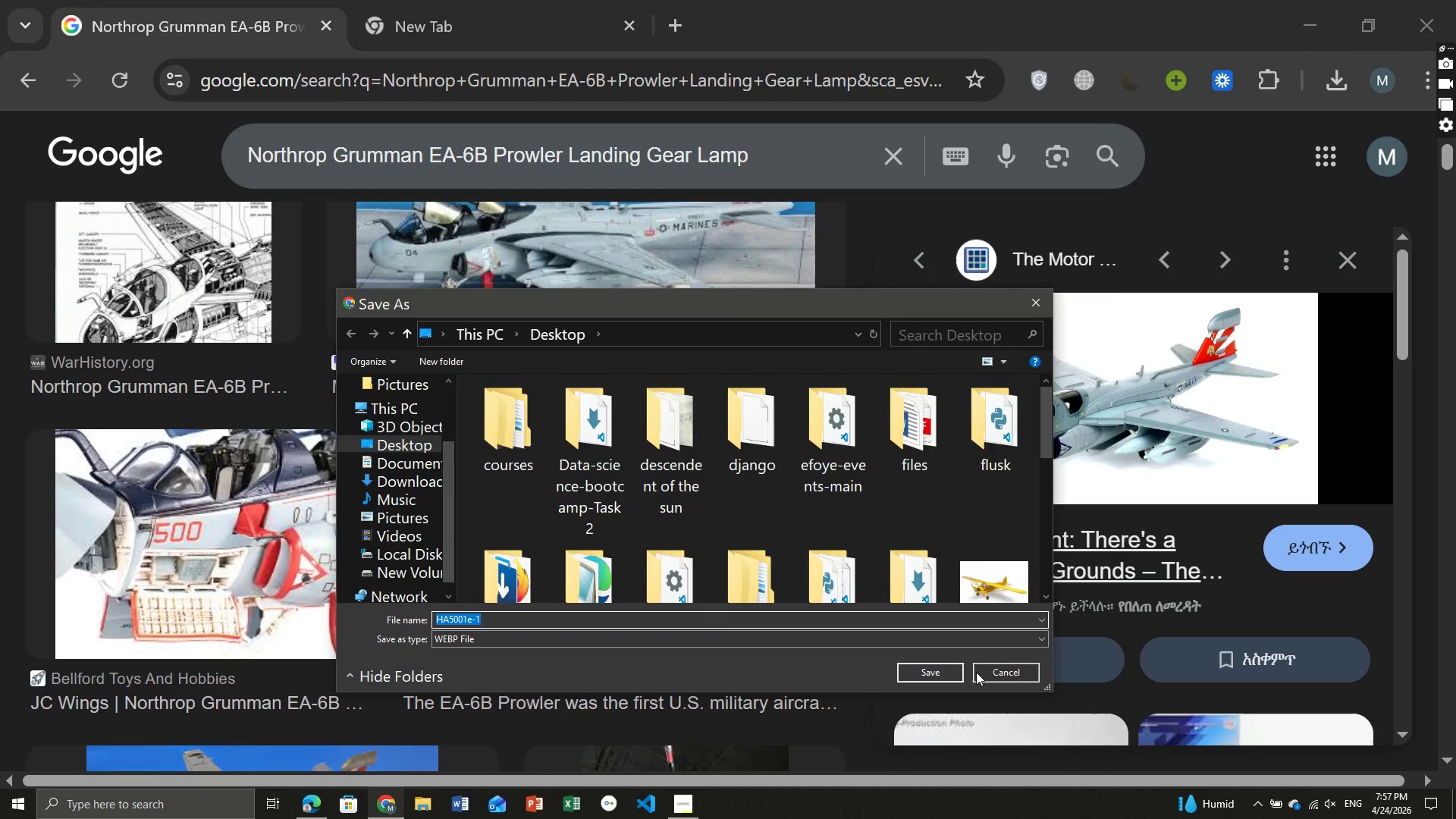 
left_click([942, 671])
 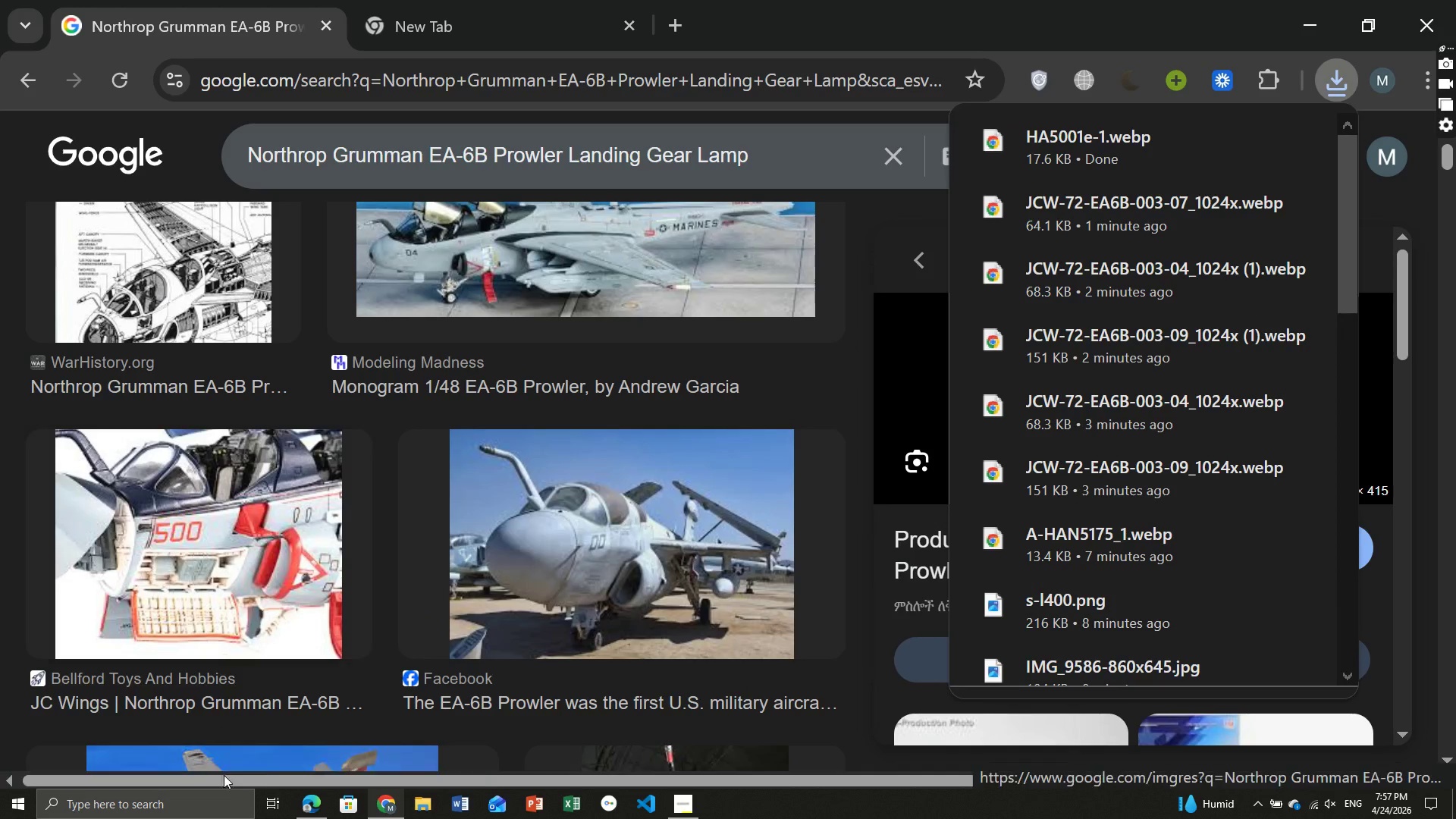 
left_click([309, 805])
 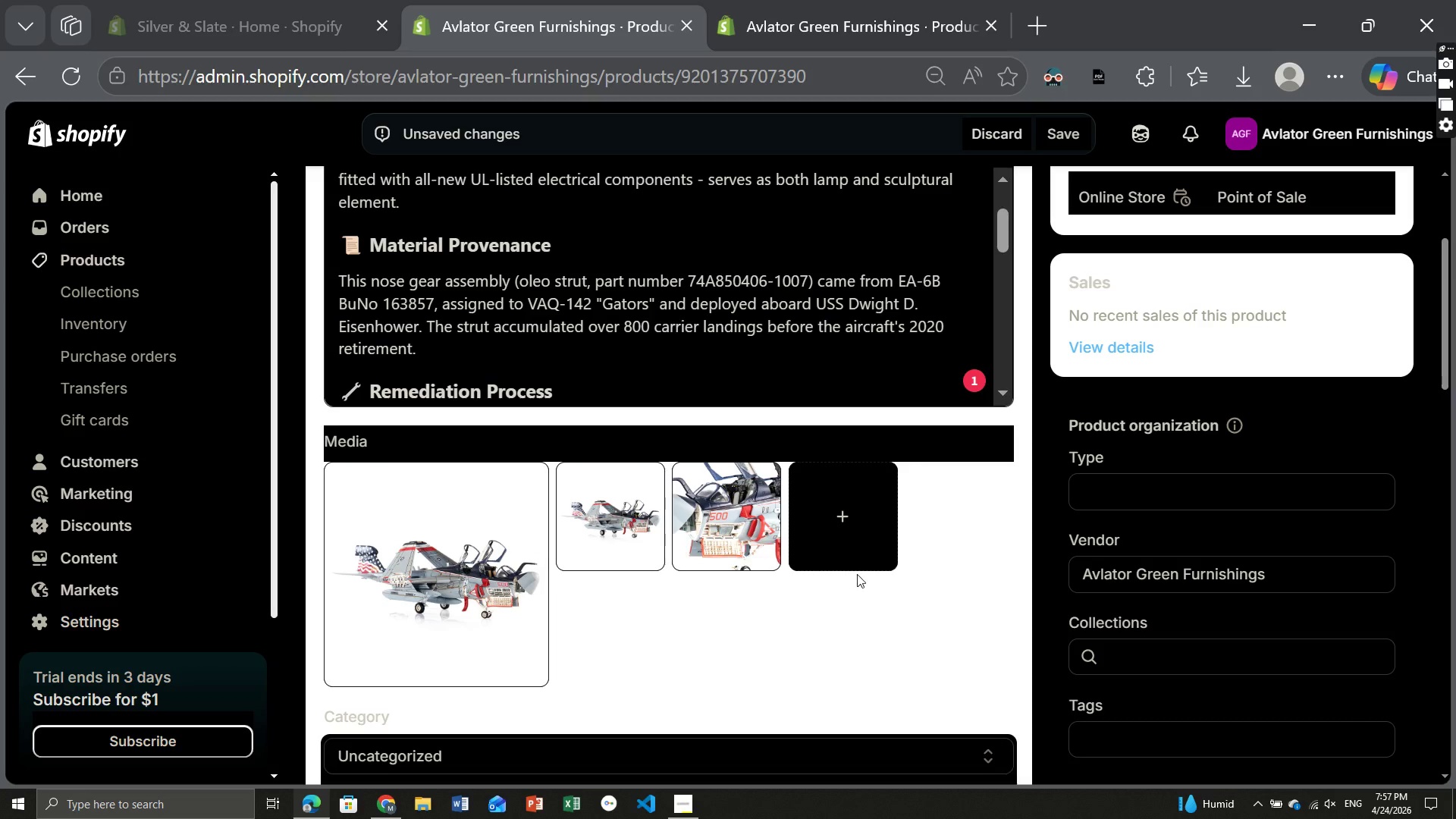 
left_click([855, 496])
 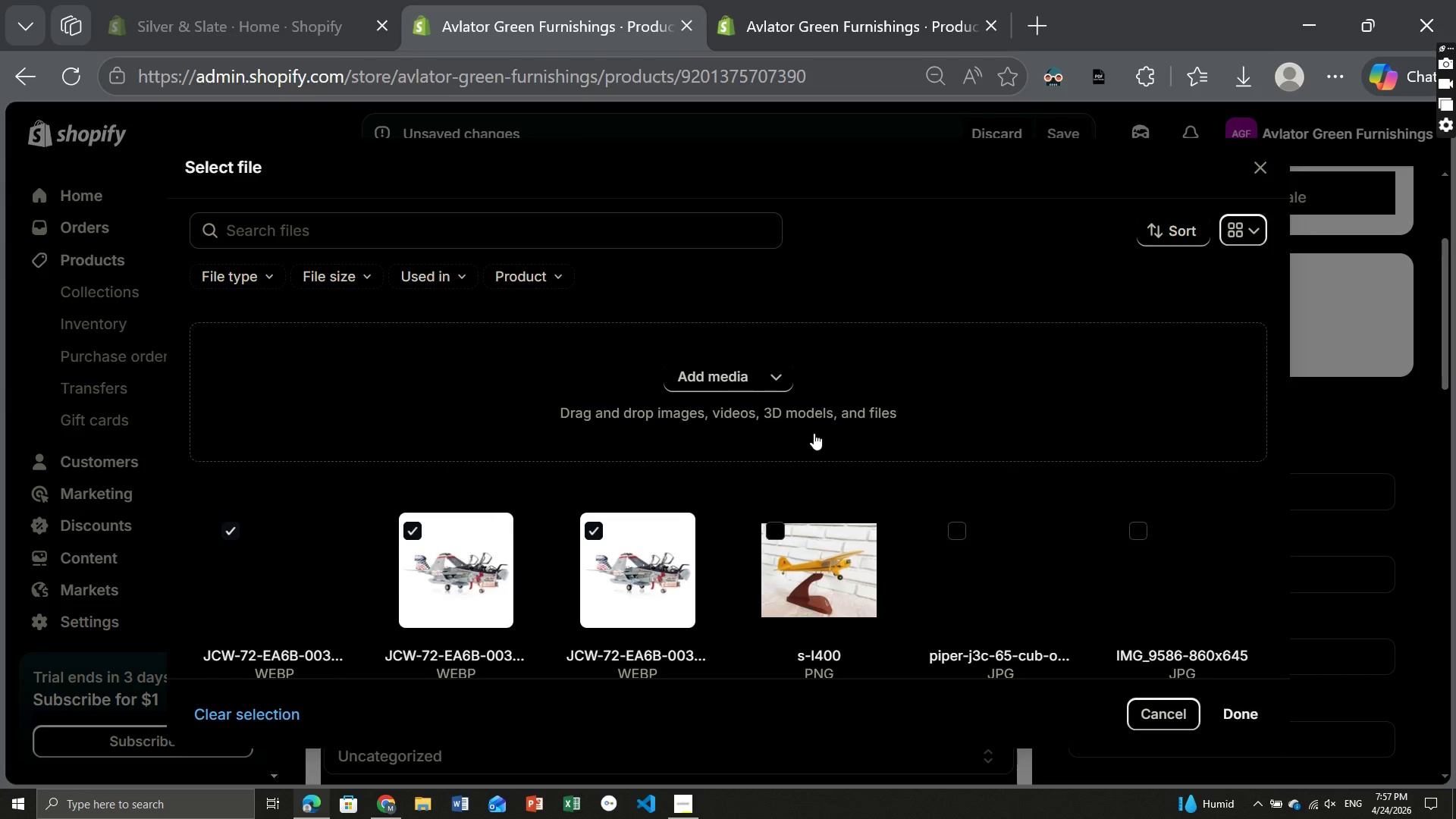 
left_click([723, 372])
 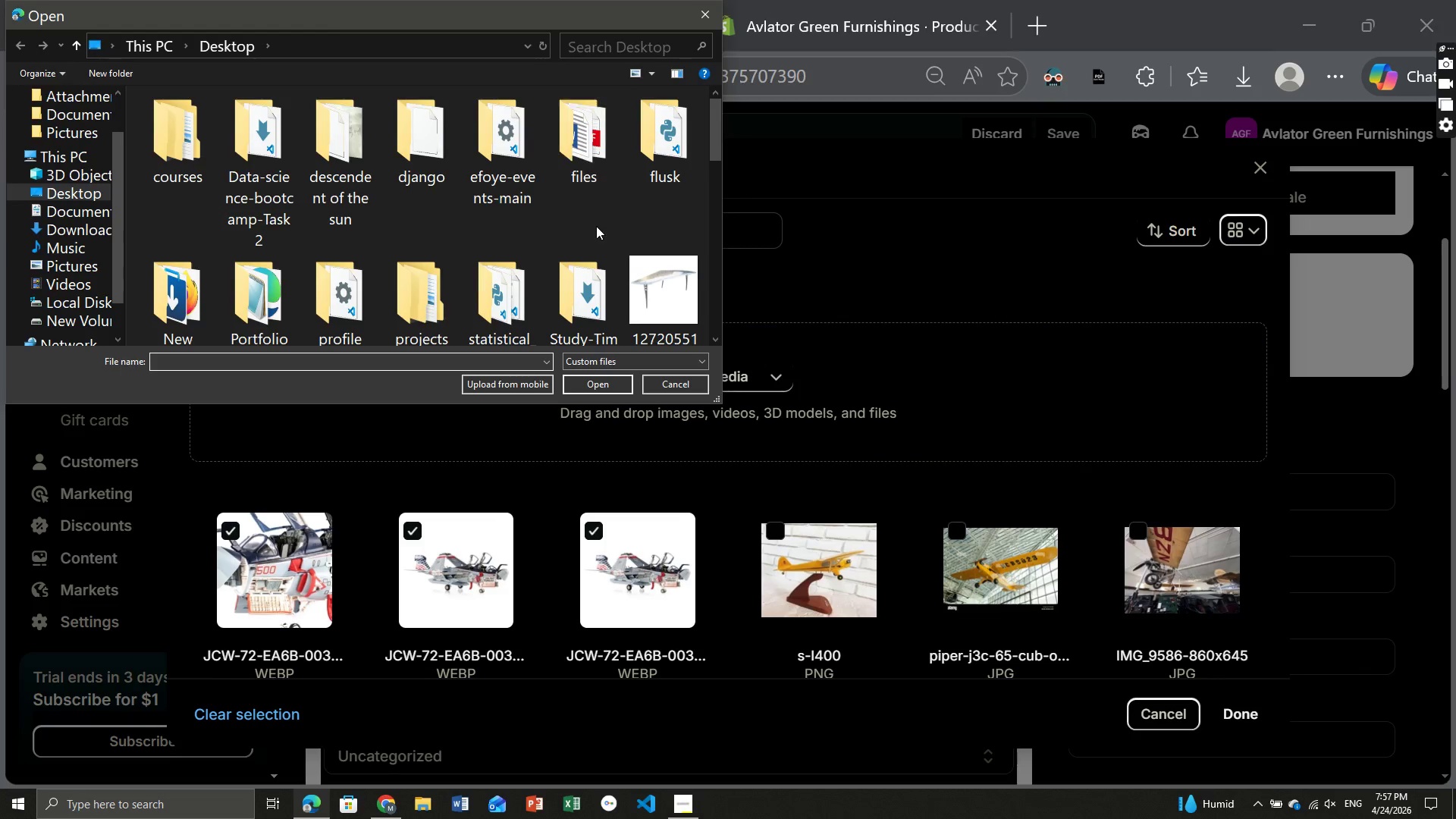 
scroll: coordinate [599, 258], scroll_direction: down, amount: 9.0
 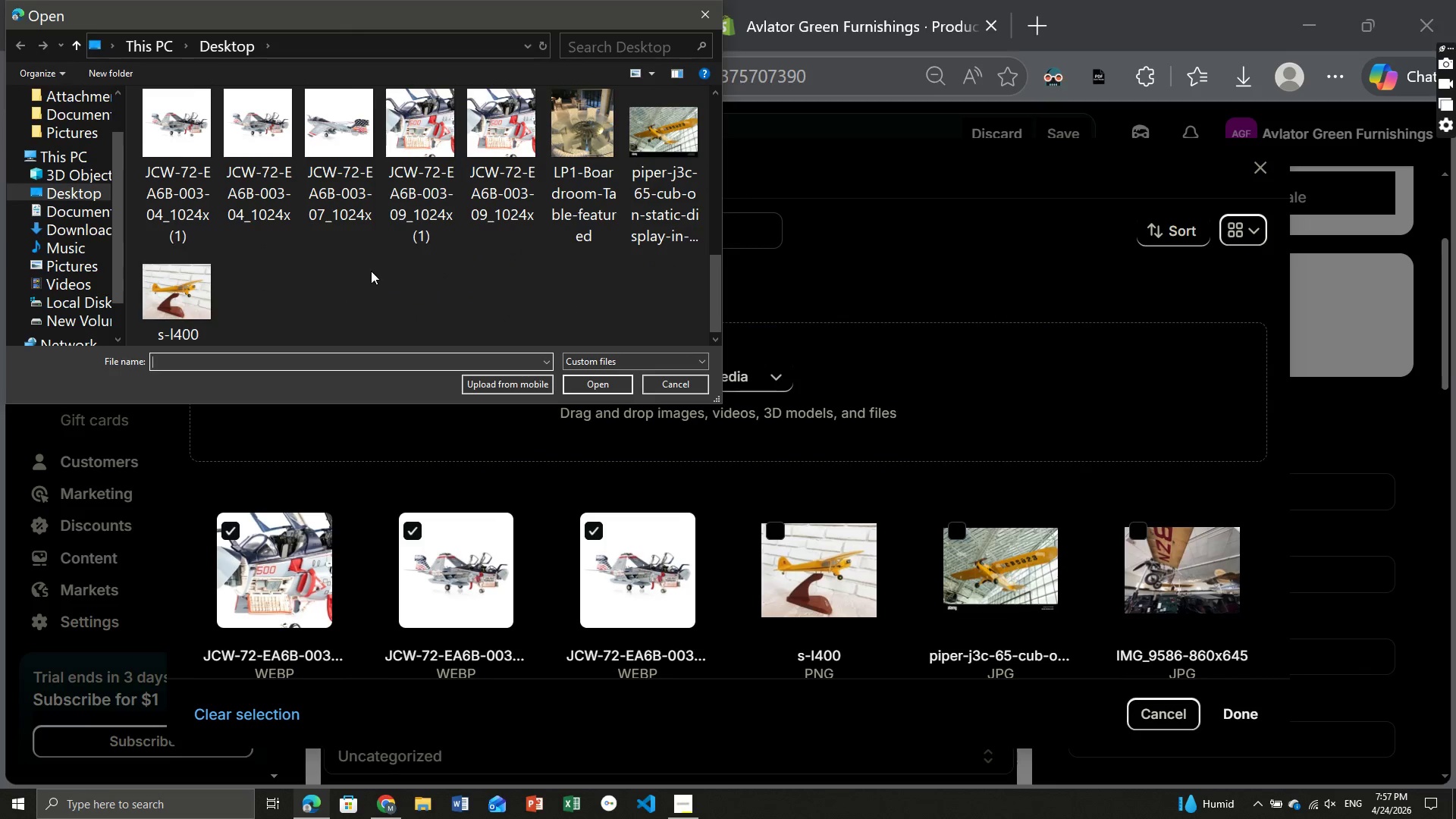 
scroll: coordinate [371, 271], scroll_direction: none, amount: 0.0
 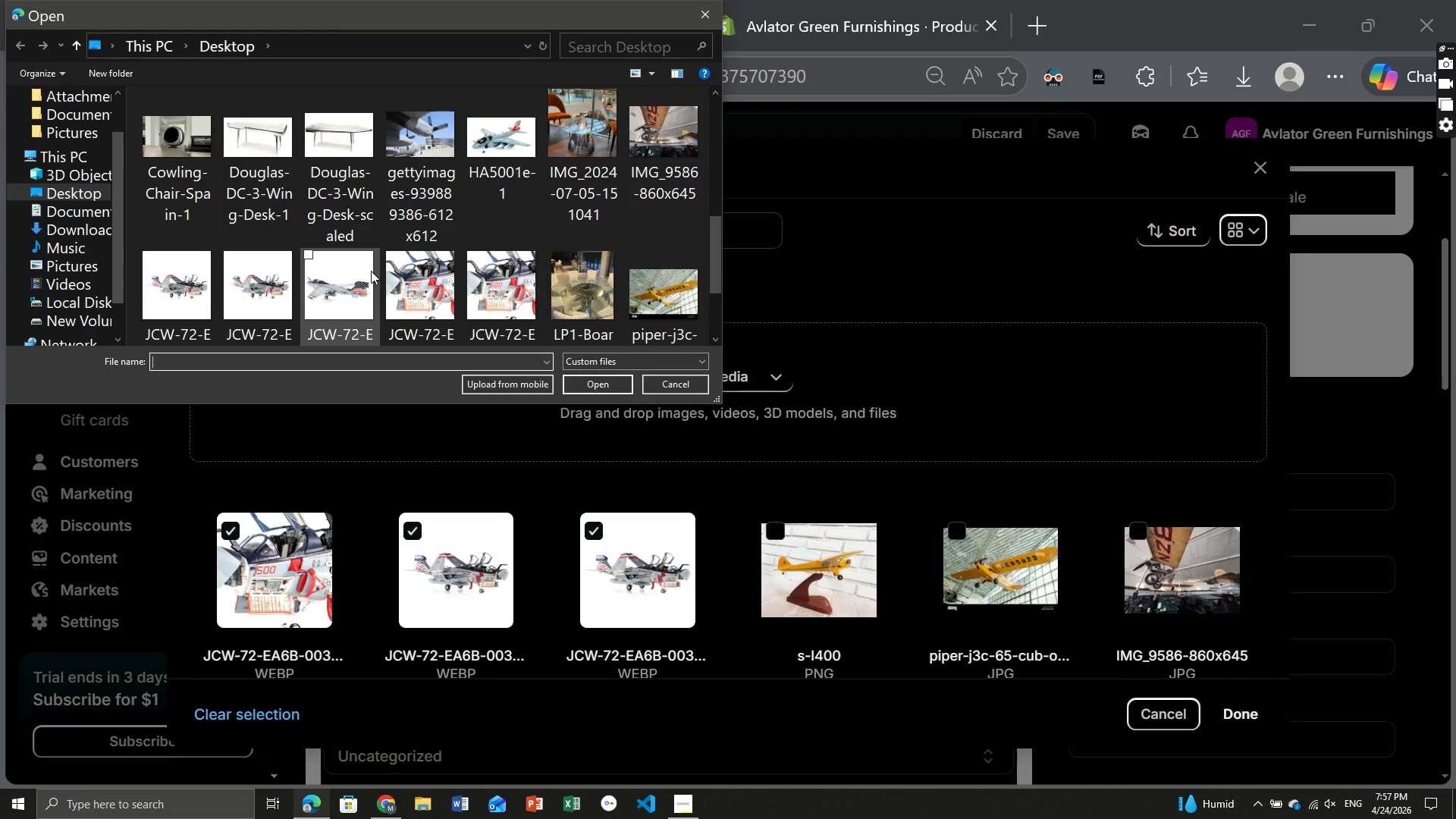 
wait(8.82)
 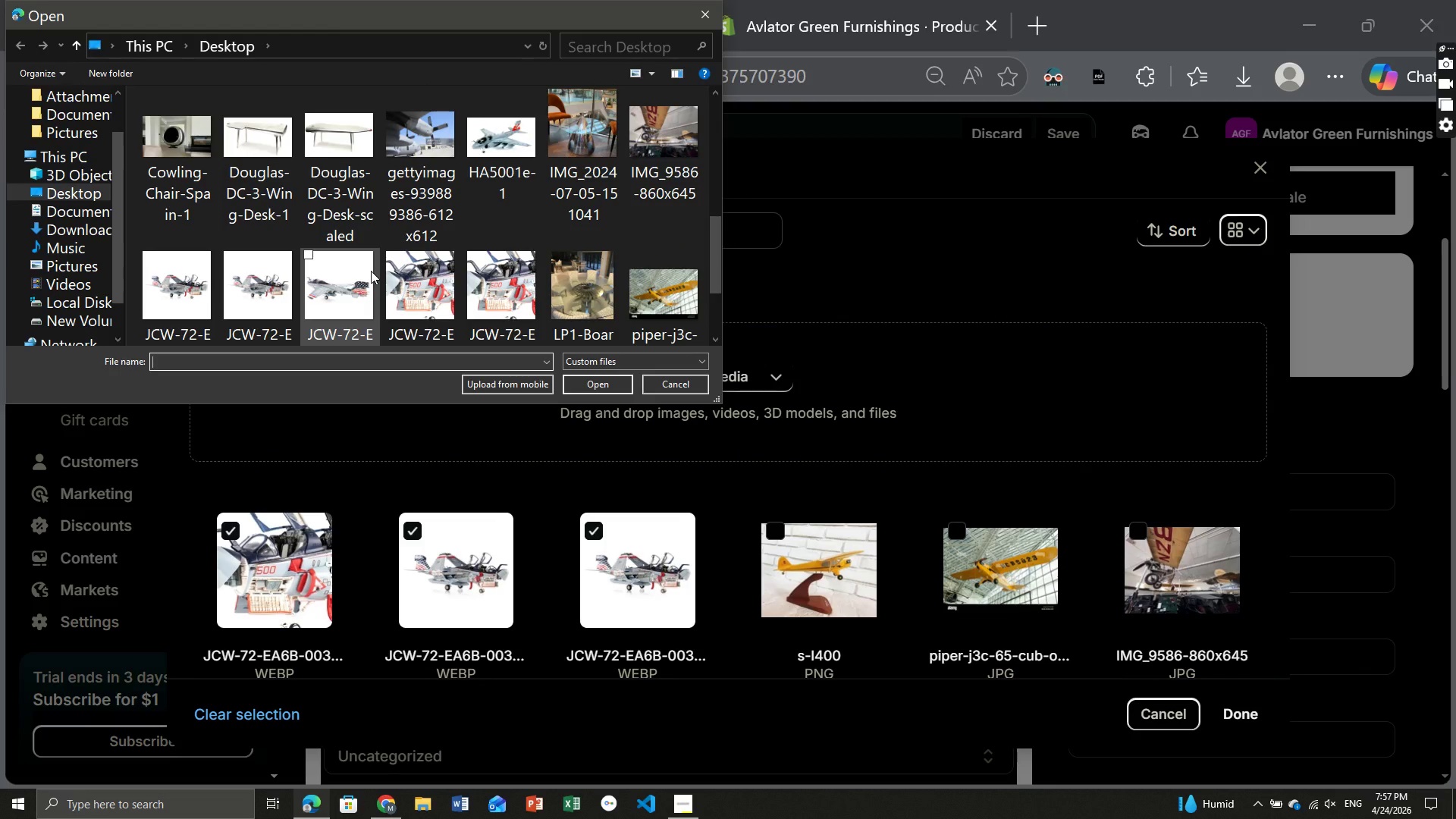 
left_click([342, 293])
 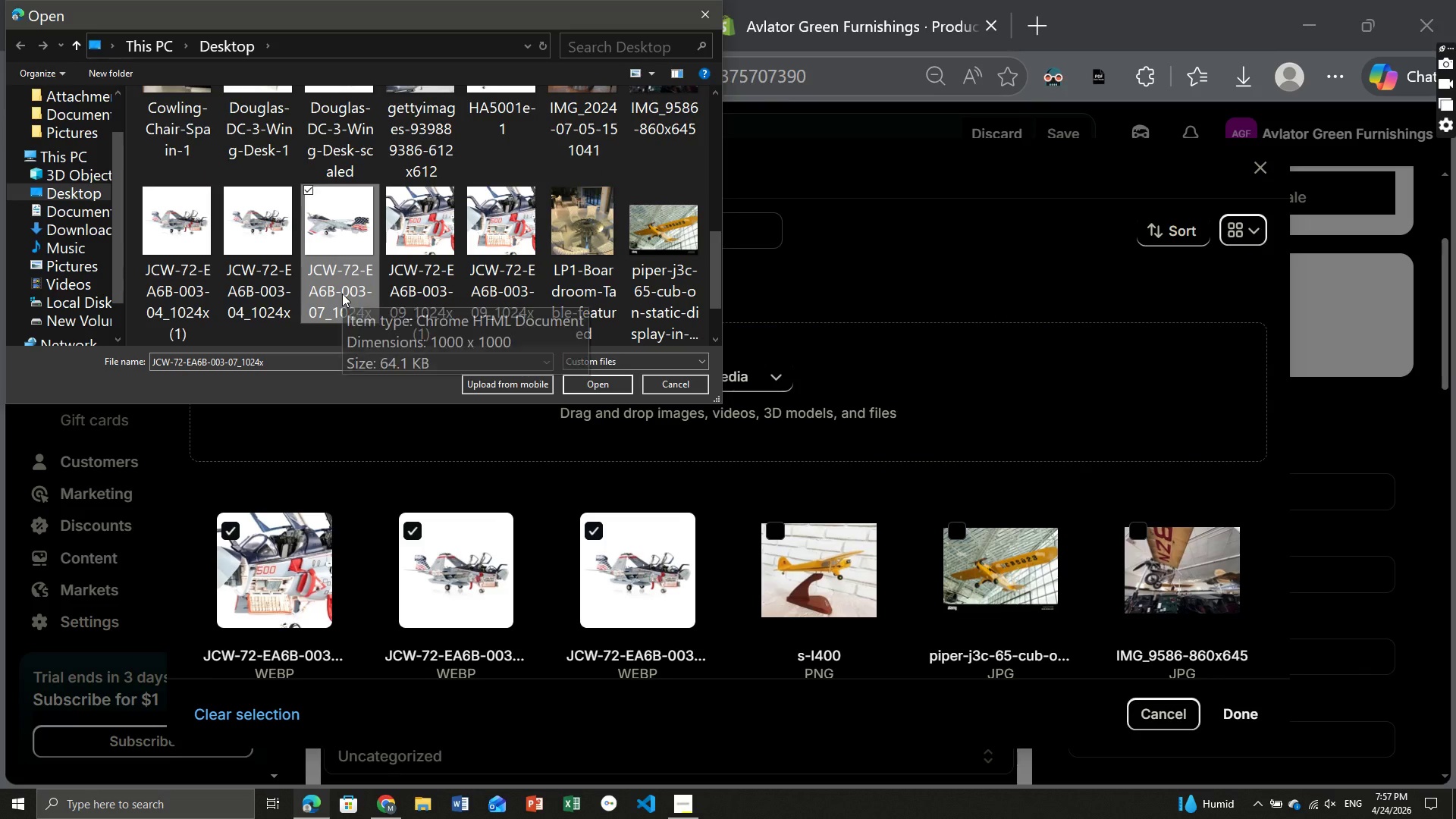 
scroll: coordinate [342, 293], scroll_direction: up, amount: 3.0
 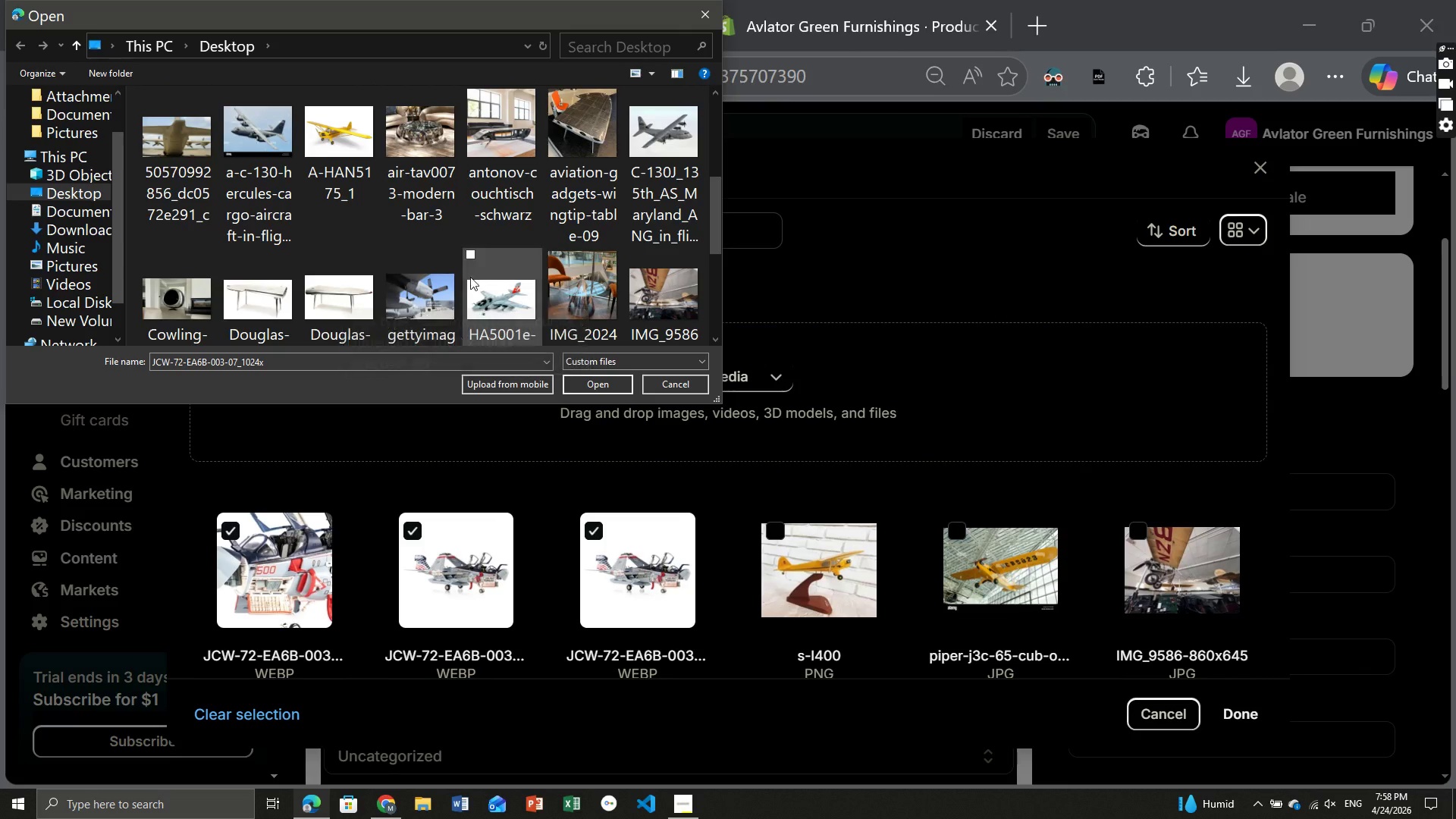 
scroll: coordinate [474, 265], scroll_direction: none, amount: 0.0
 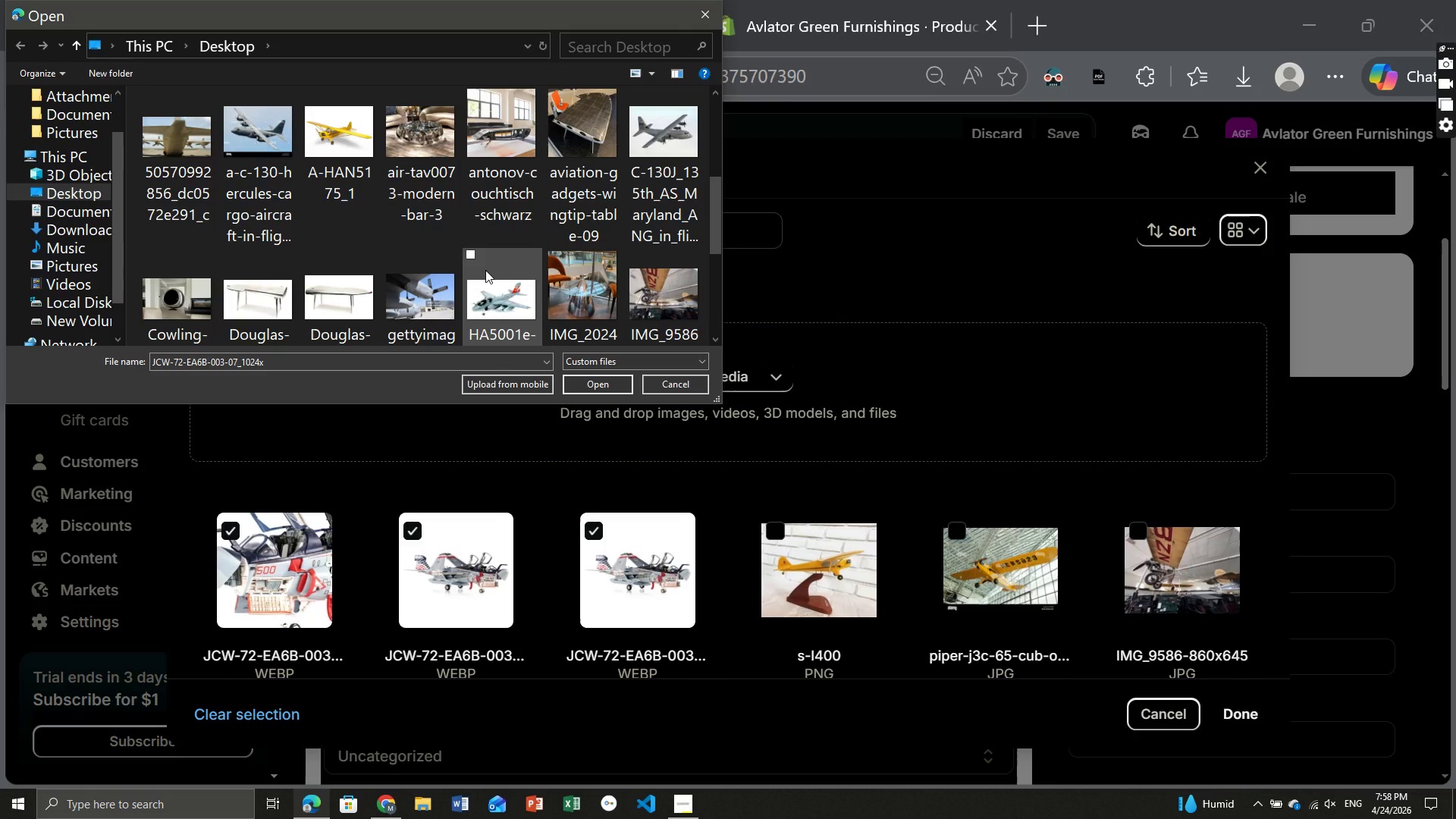 
left_click([472, 252])
 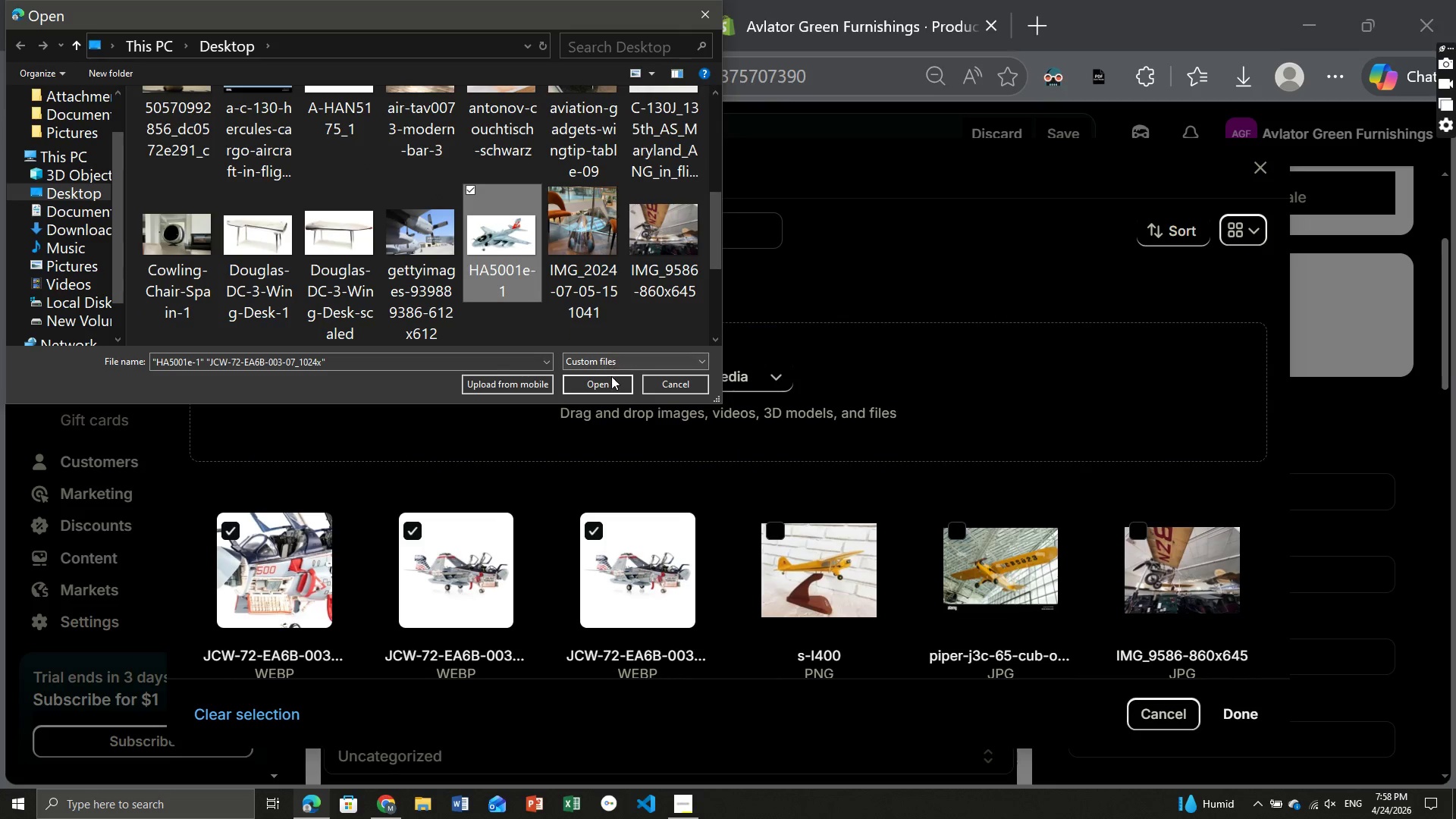 
left_click([610, 377])
 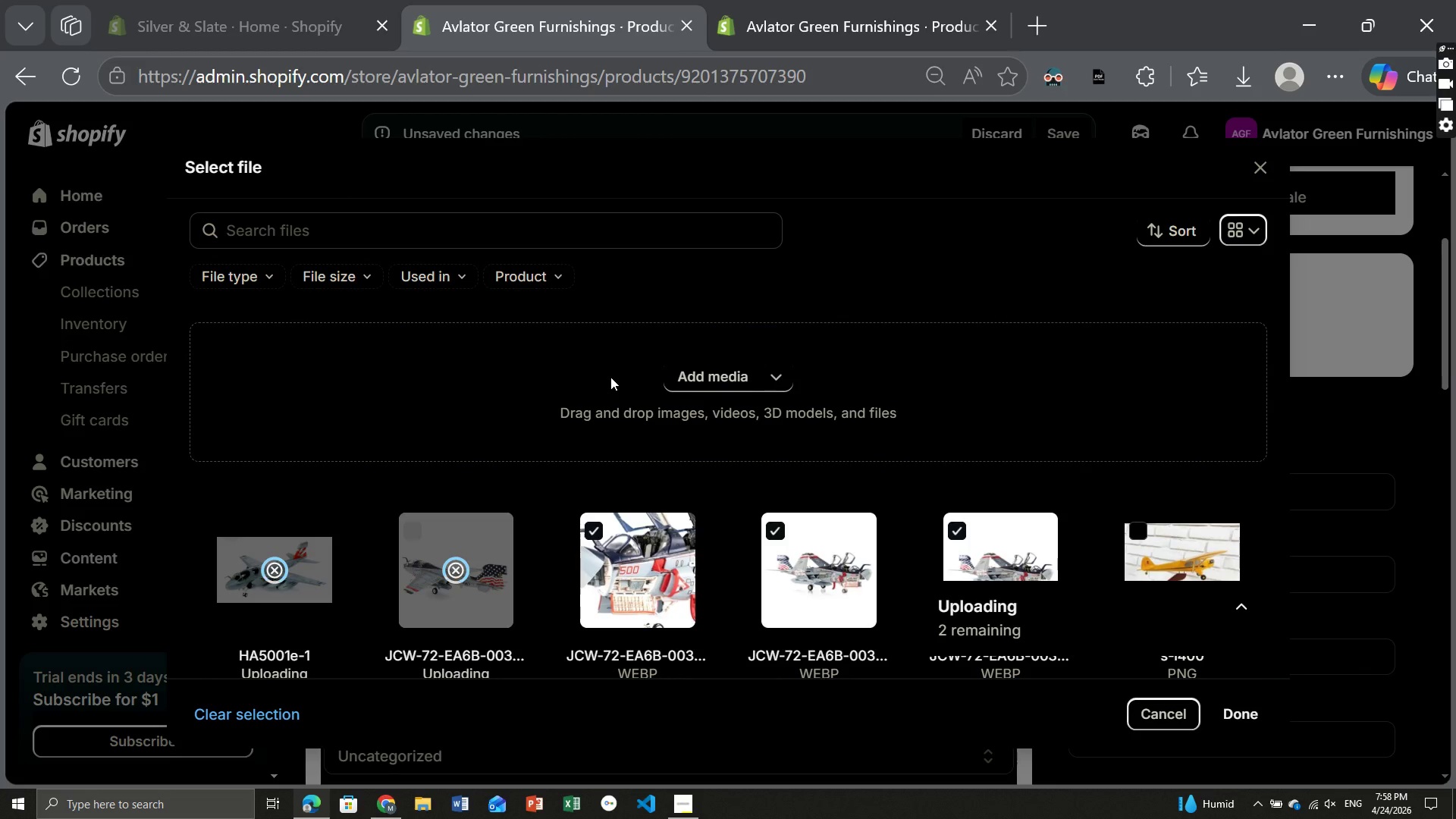 
wait(8.03)
 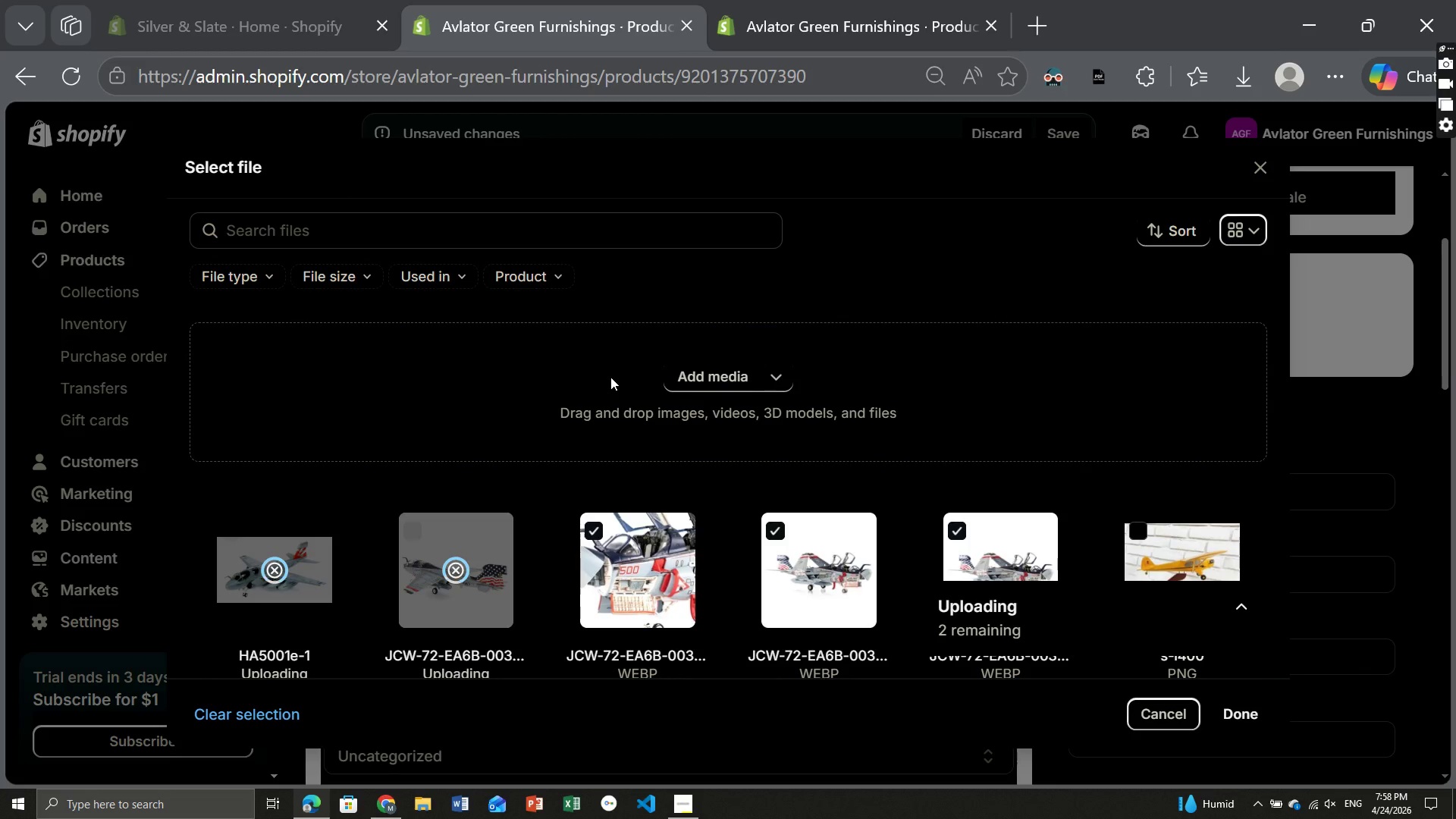 
left_click([1247, 715])
 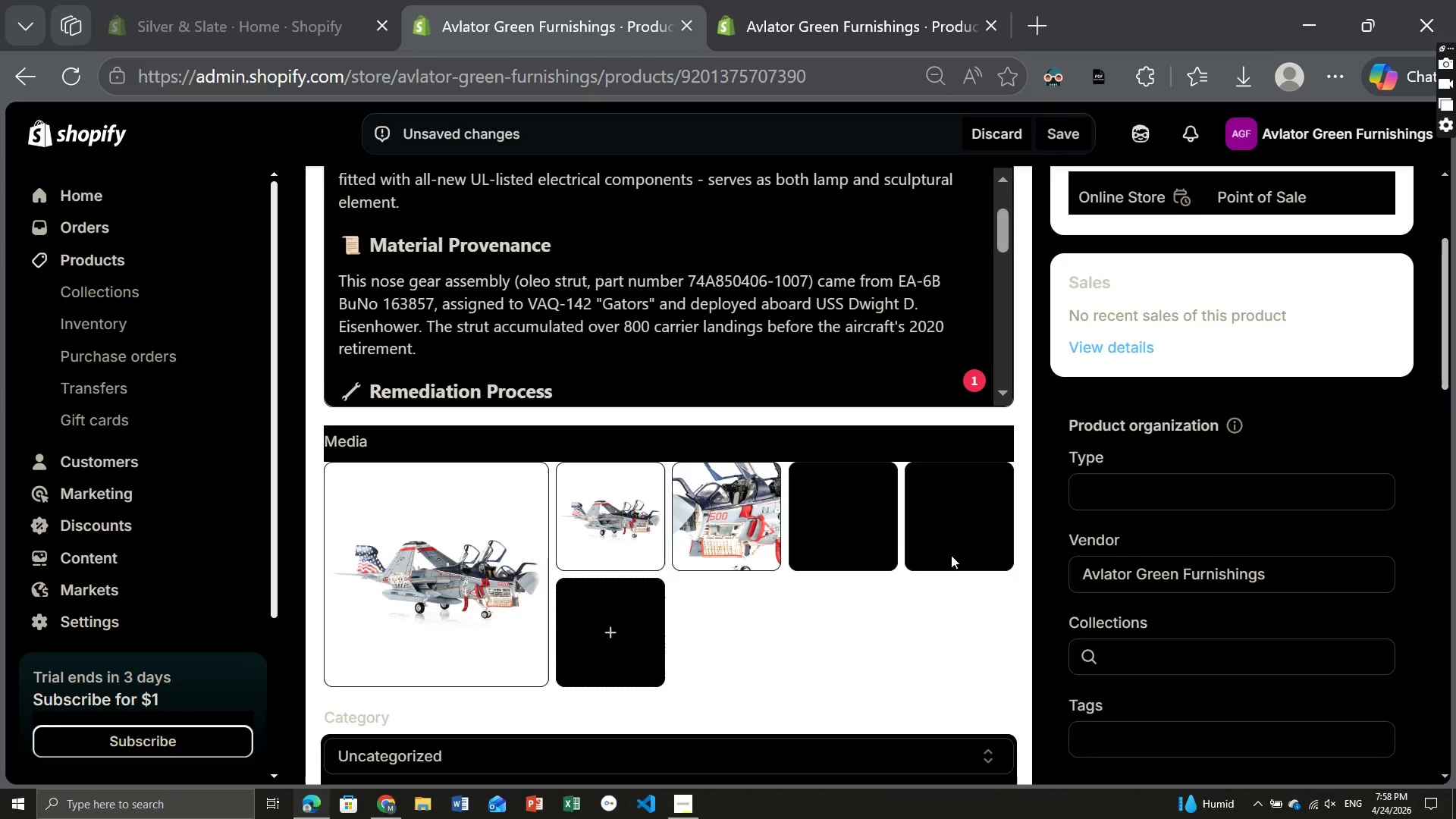 
mouse_move([804, 585])
 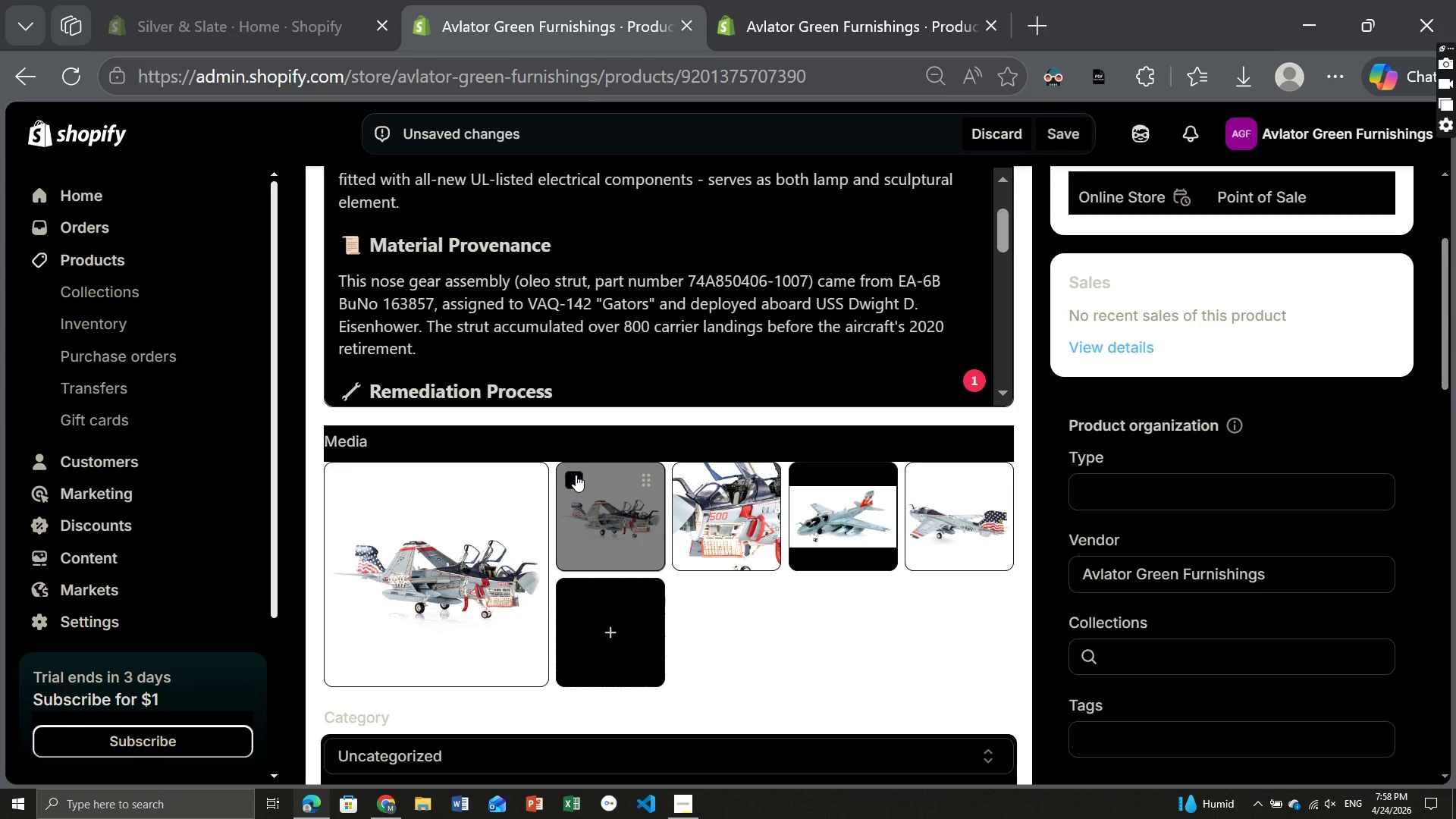 
left_click([576, 475])
 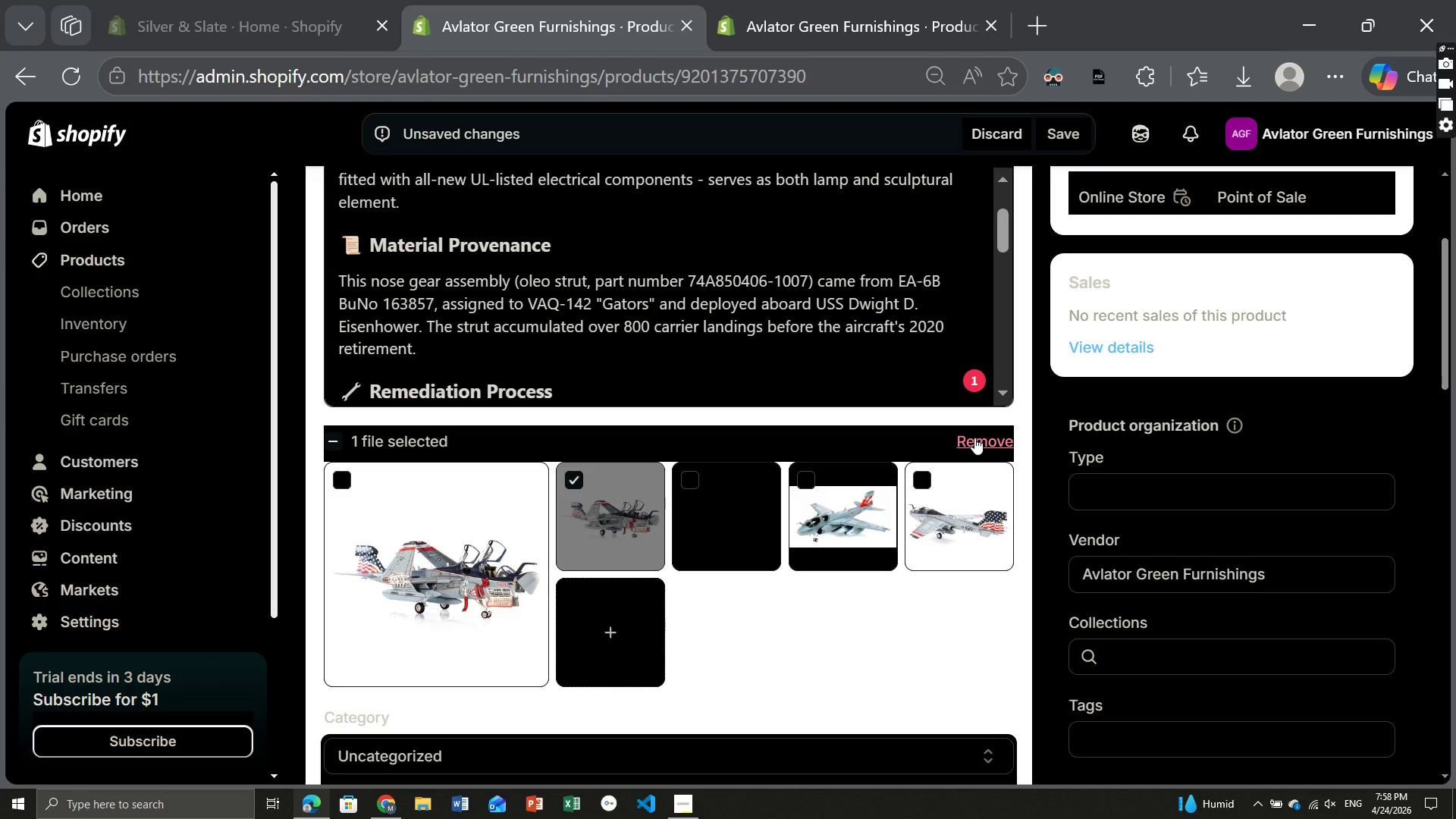 
left_click([974, 438])
 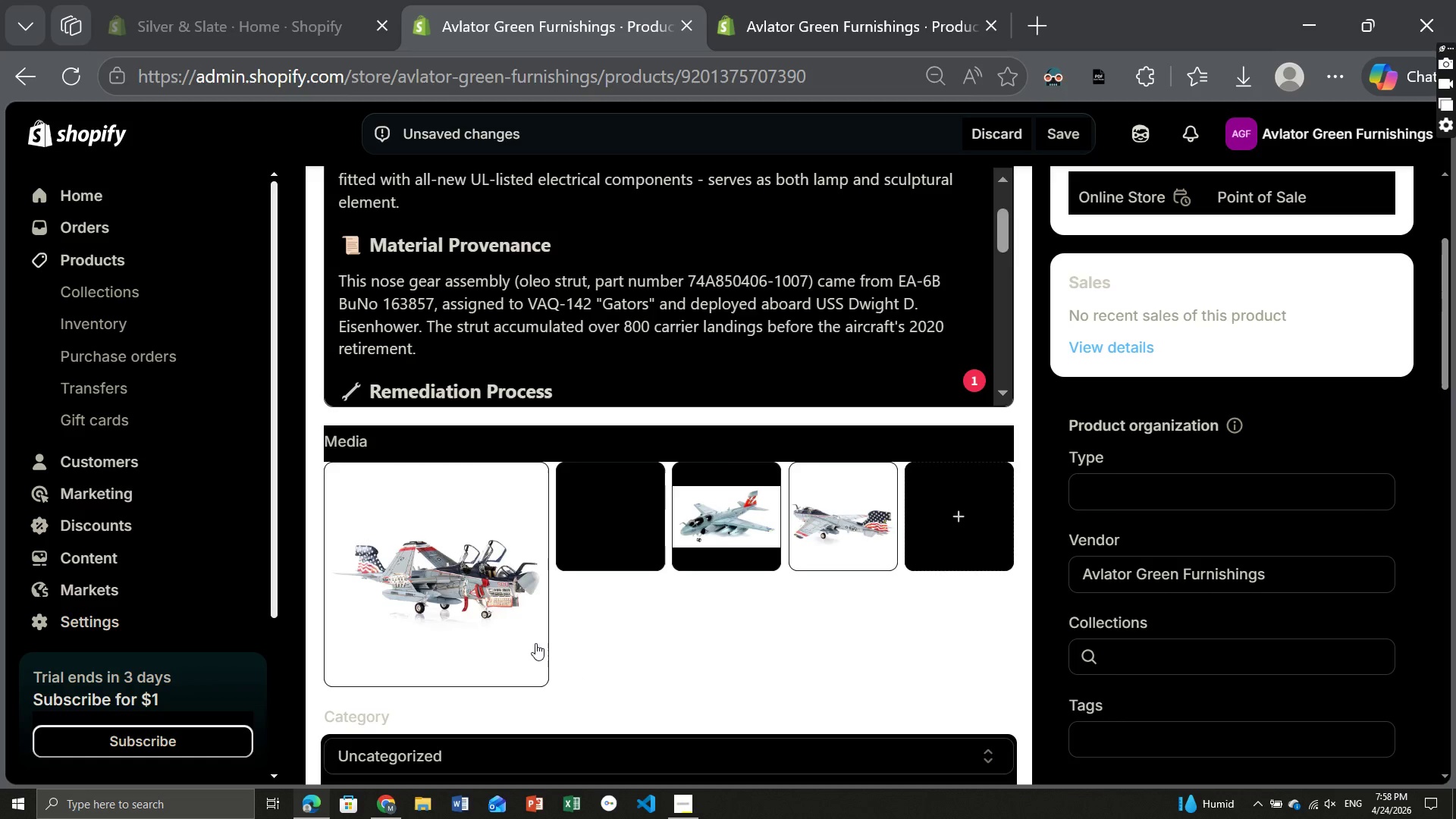 
left_click([504, 616])
 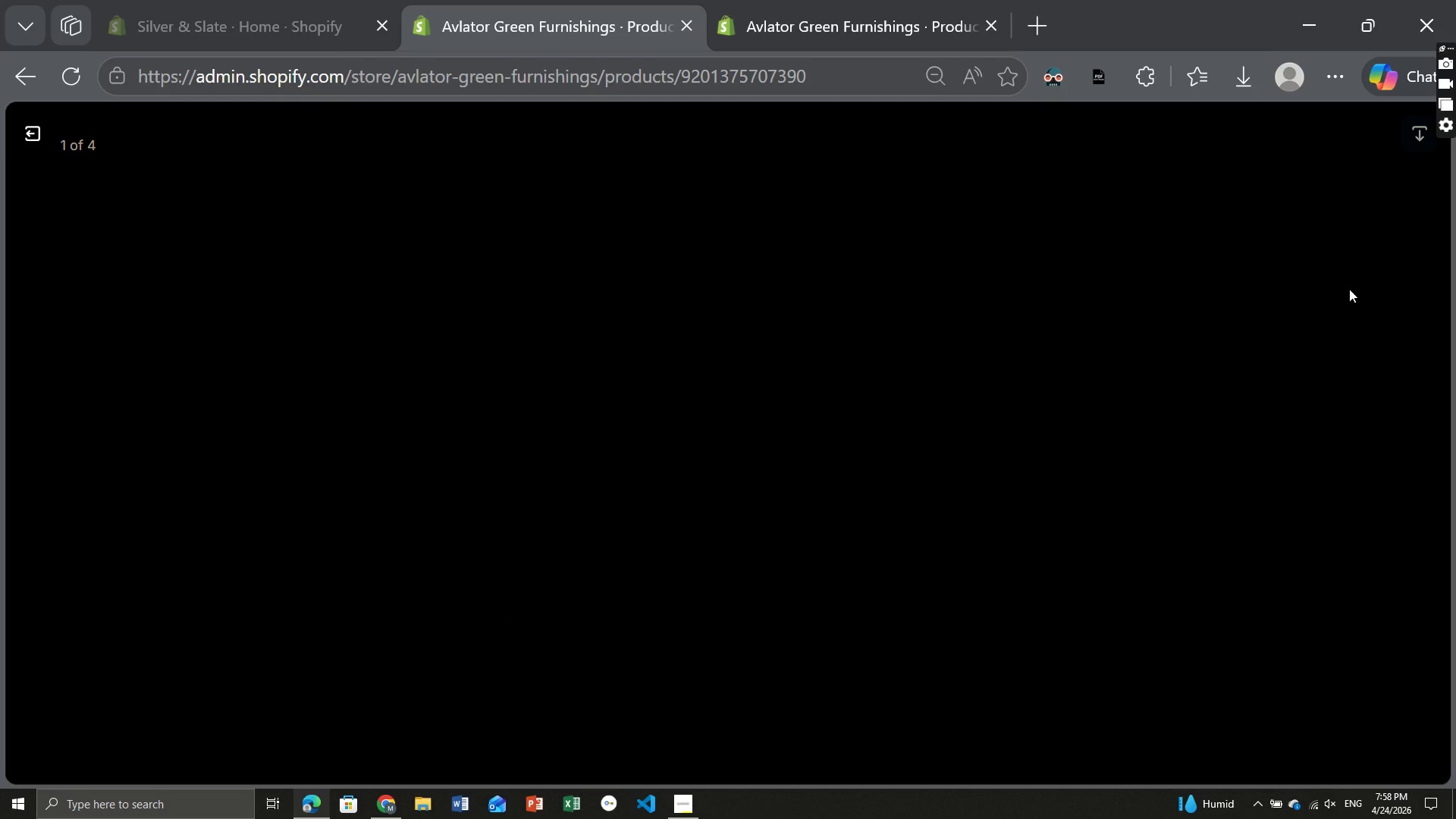 
wait(8.56)
 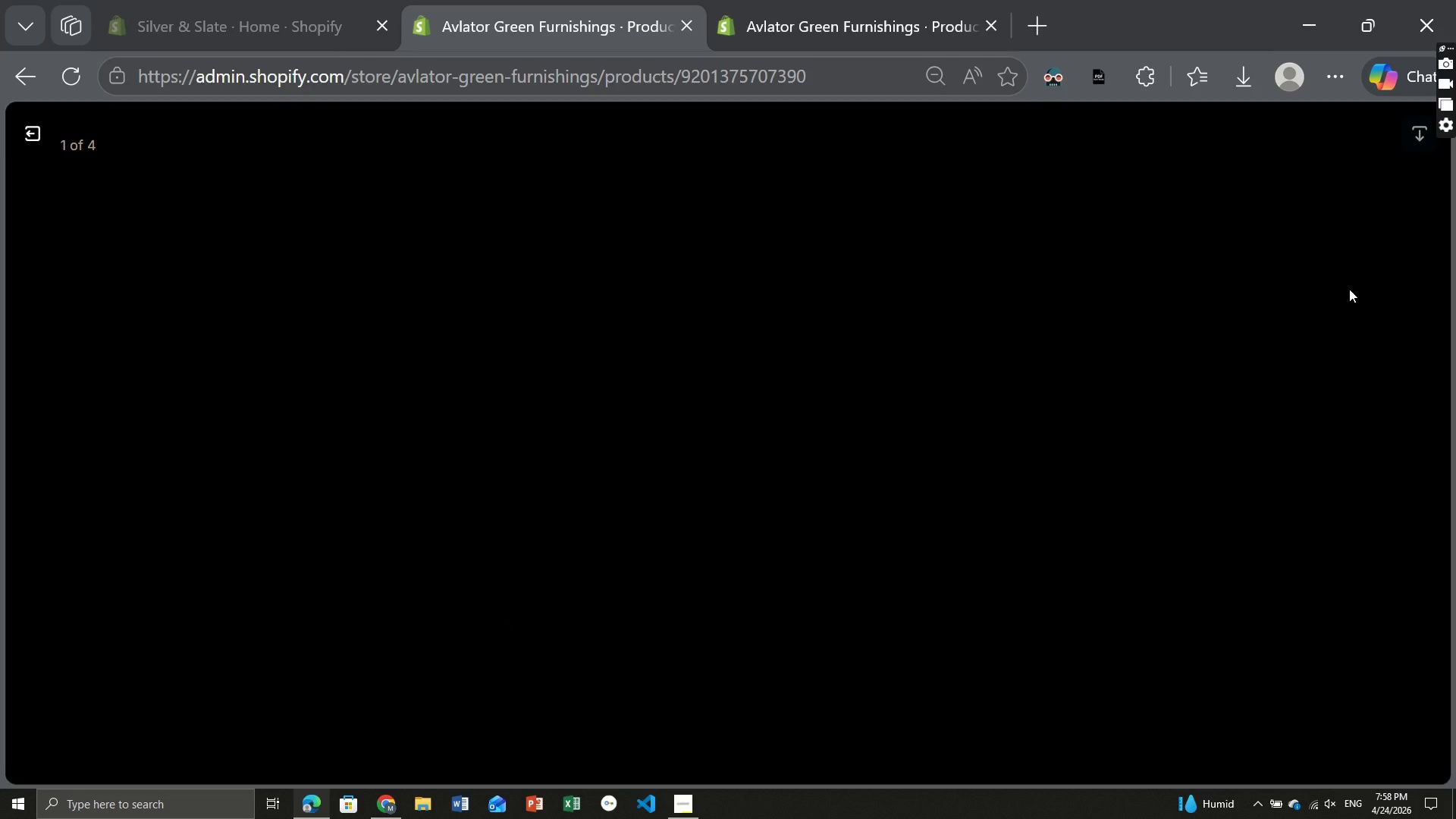 
left_click([1323, 441])
 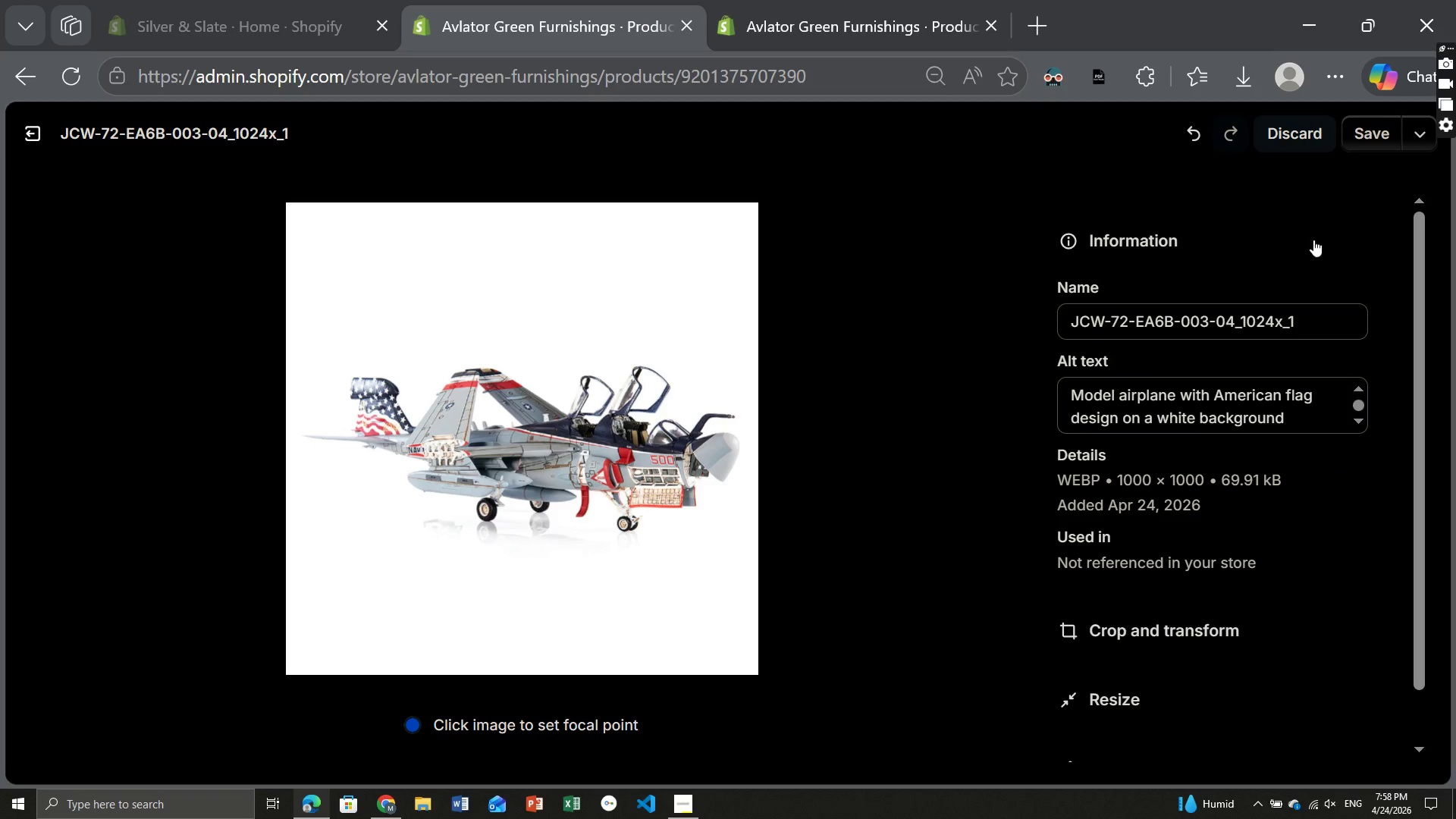 
left_click([1370, 135])
 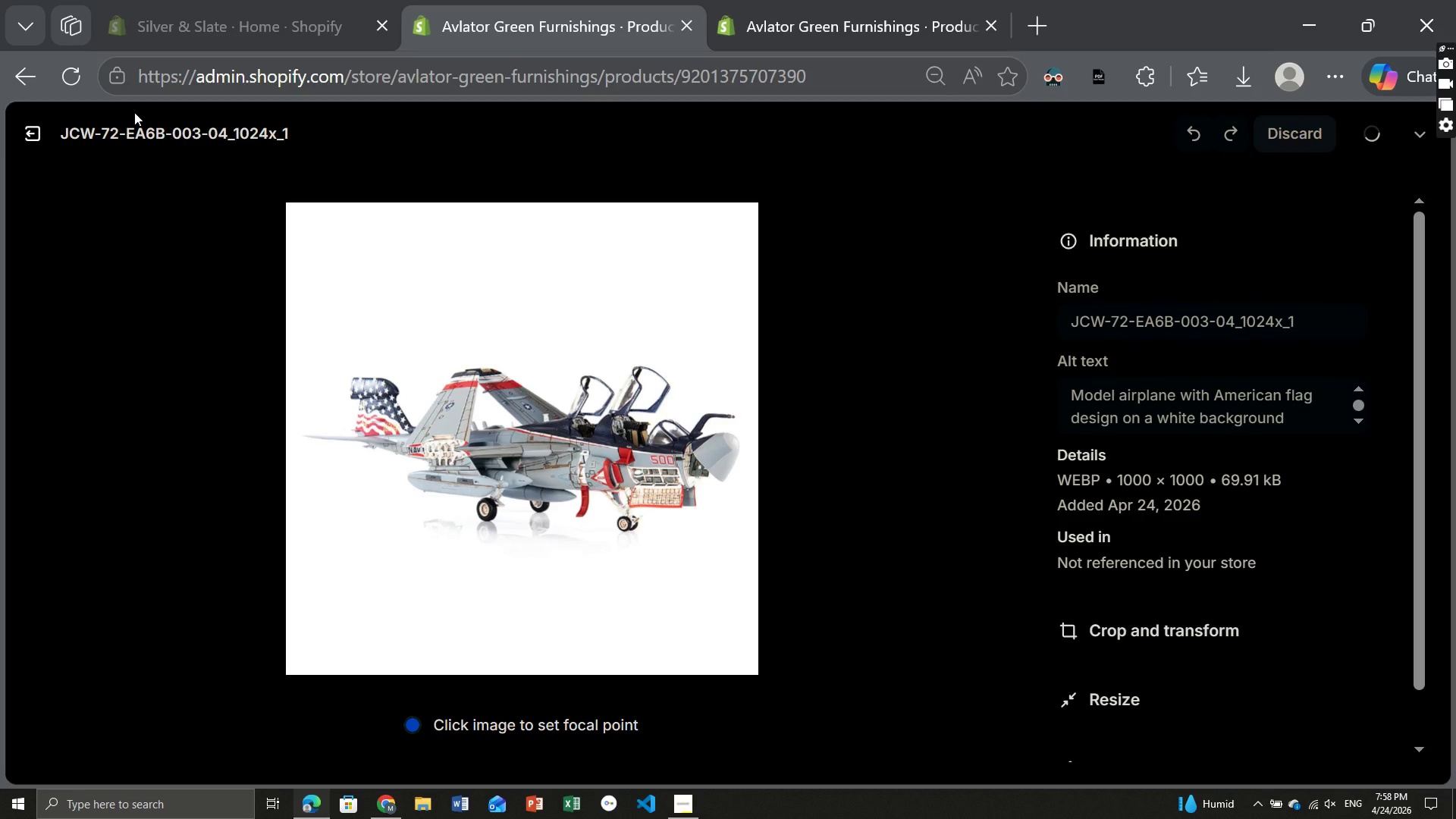 
mouse_move([31, 145])
 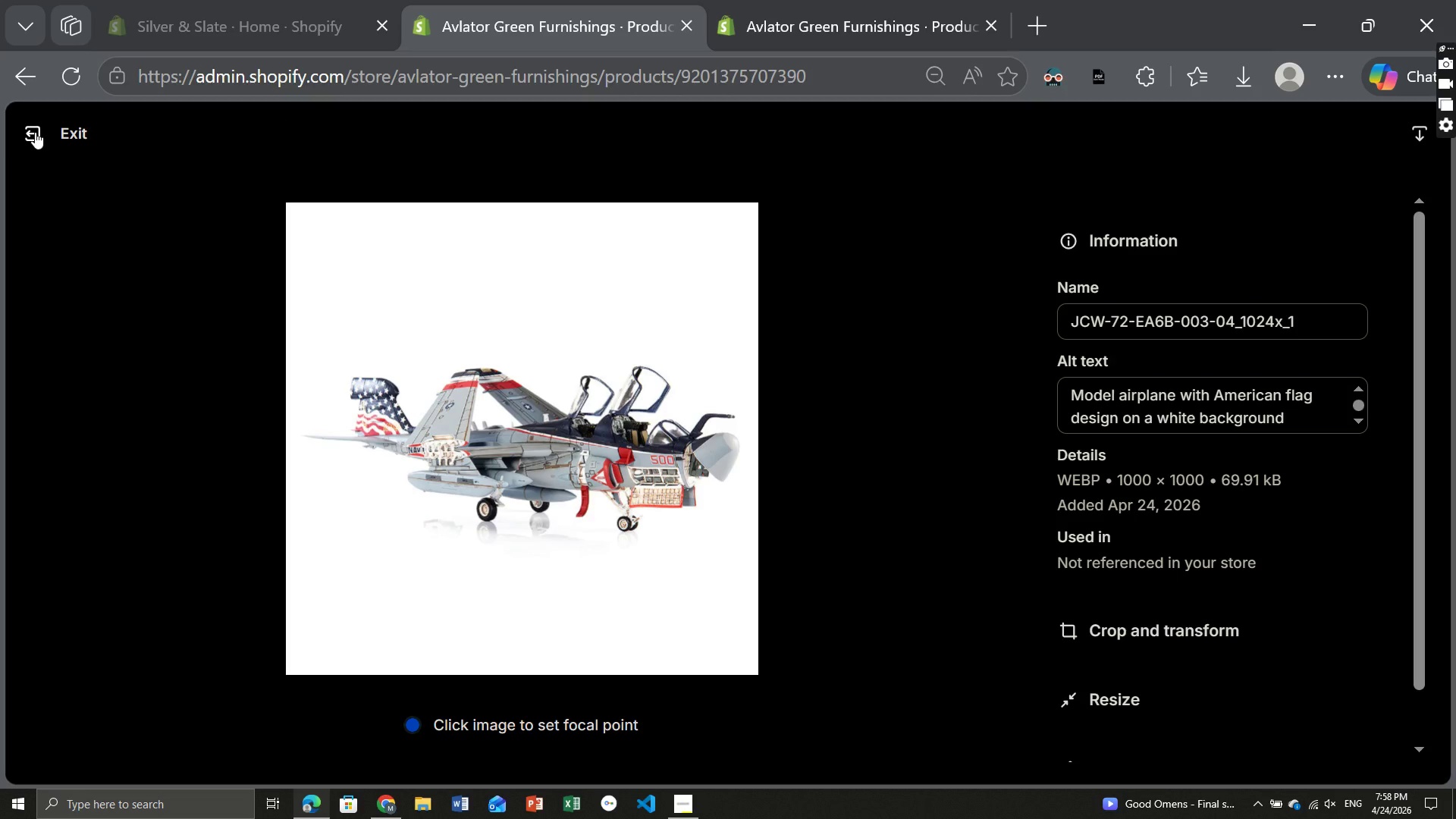 
left_click([35, 132])
 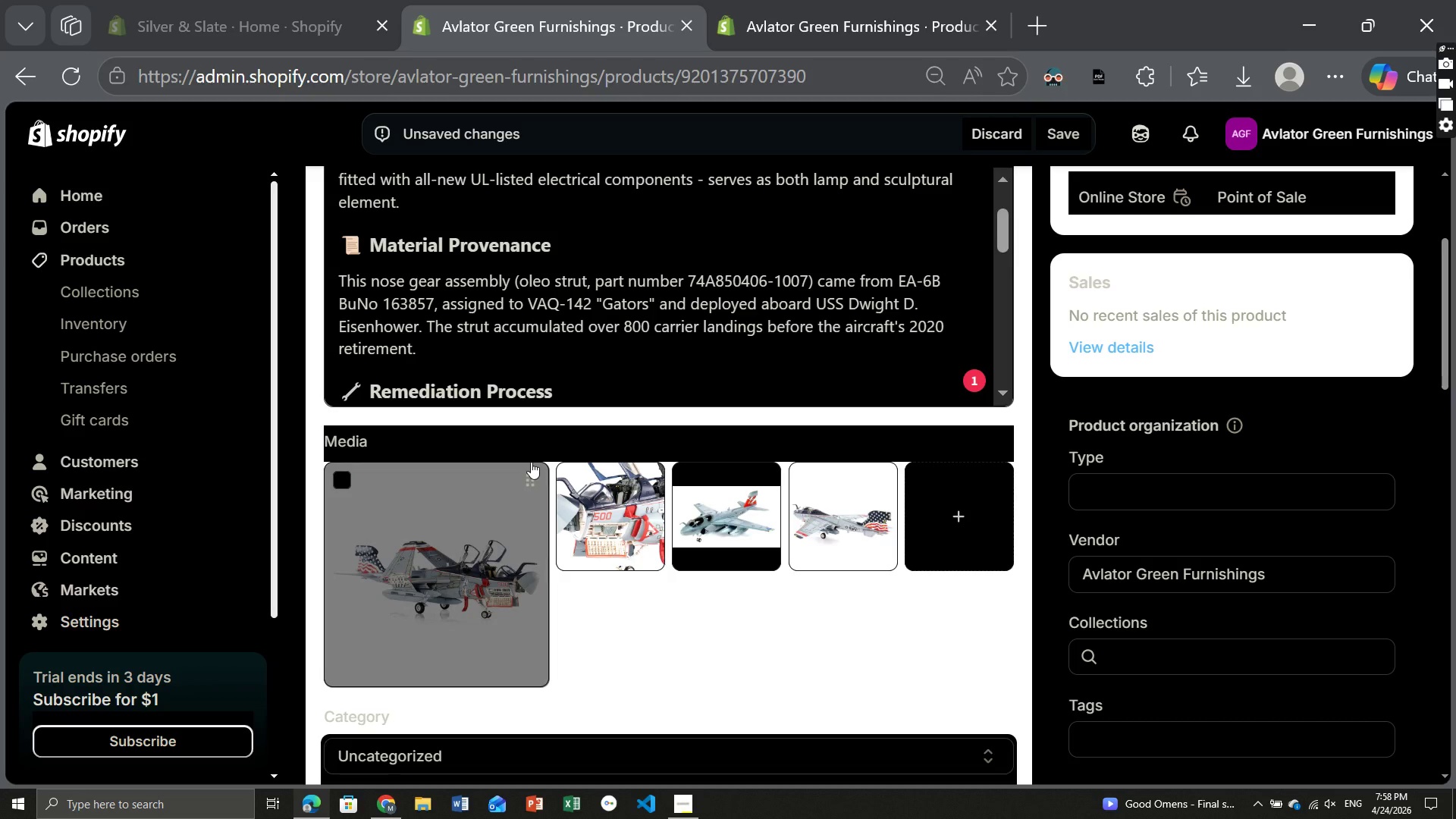 
left_click([612, 509])
 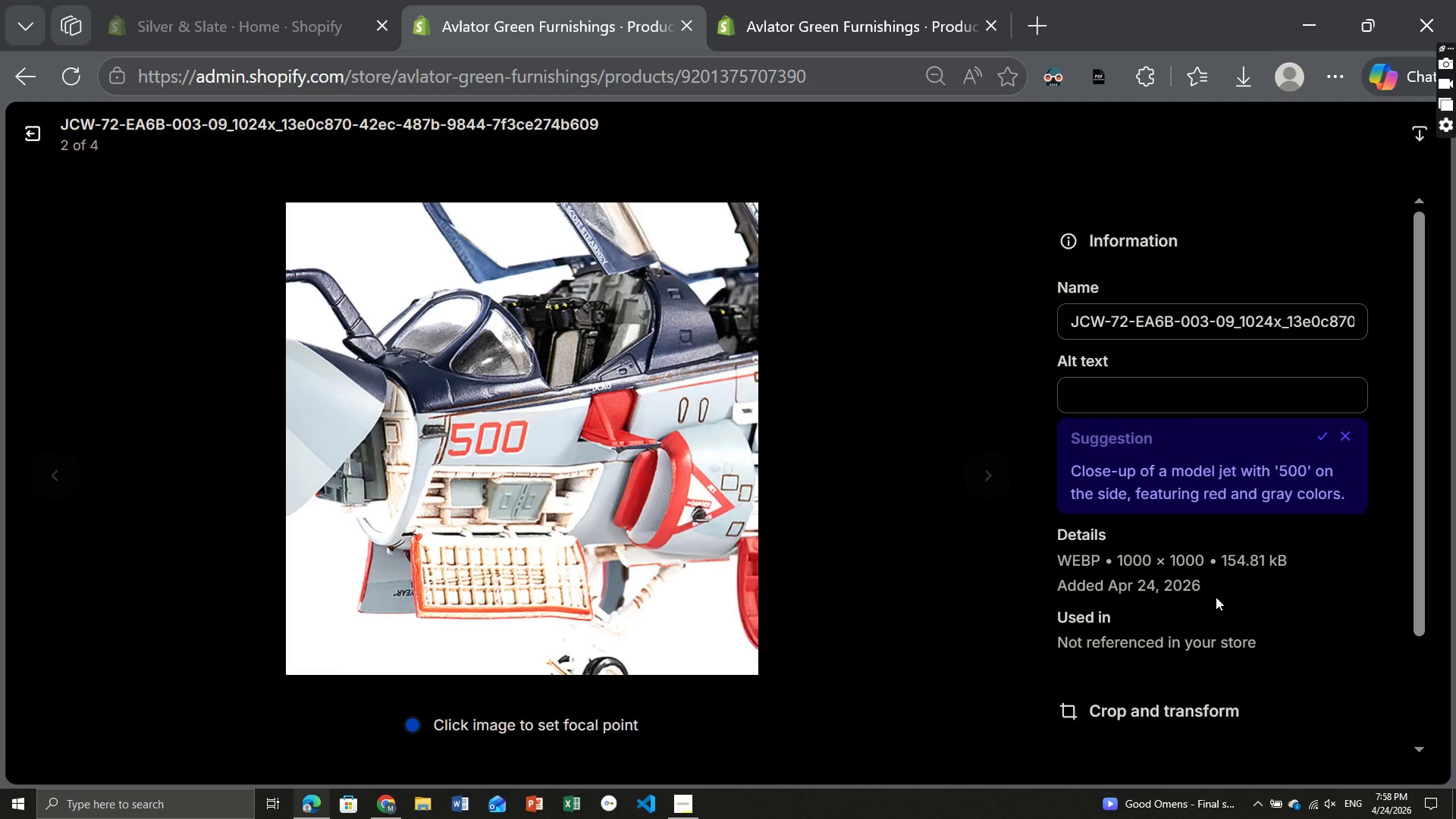 
wait(6.31)
 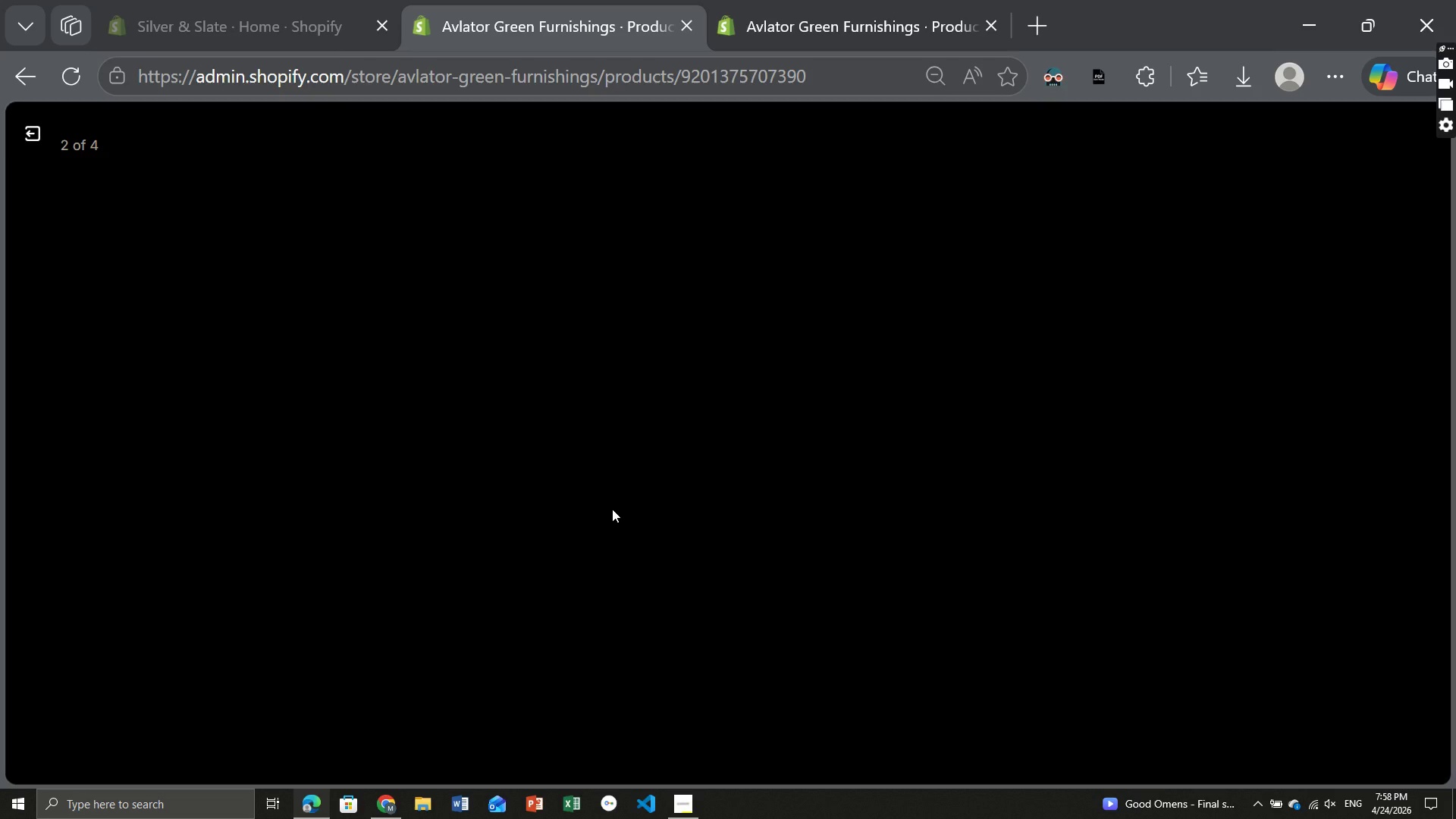 
left_click([1326, 434])
 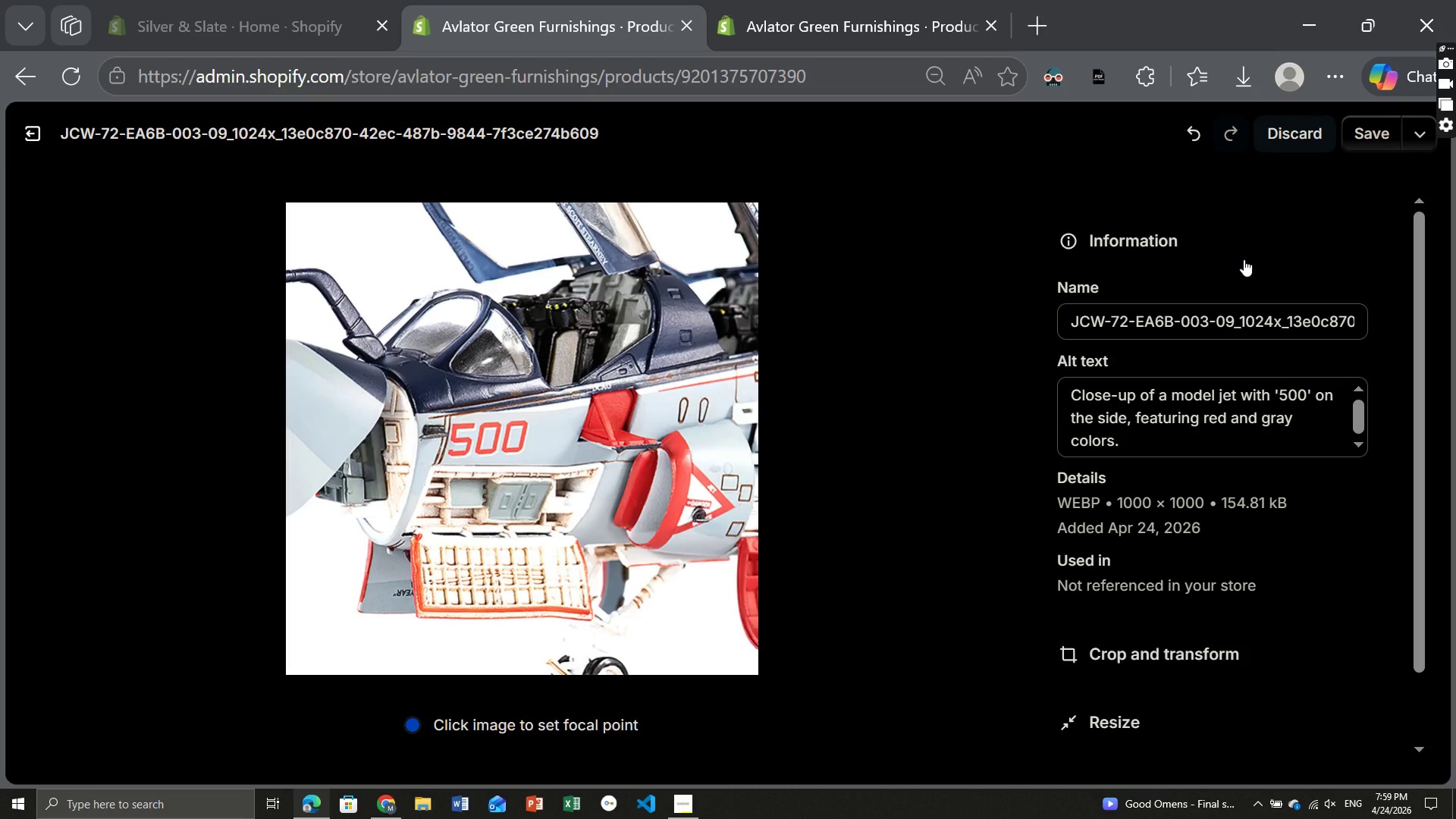 
wait(5.83)
 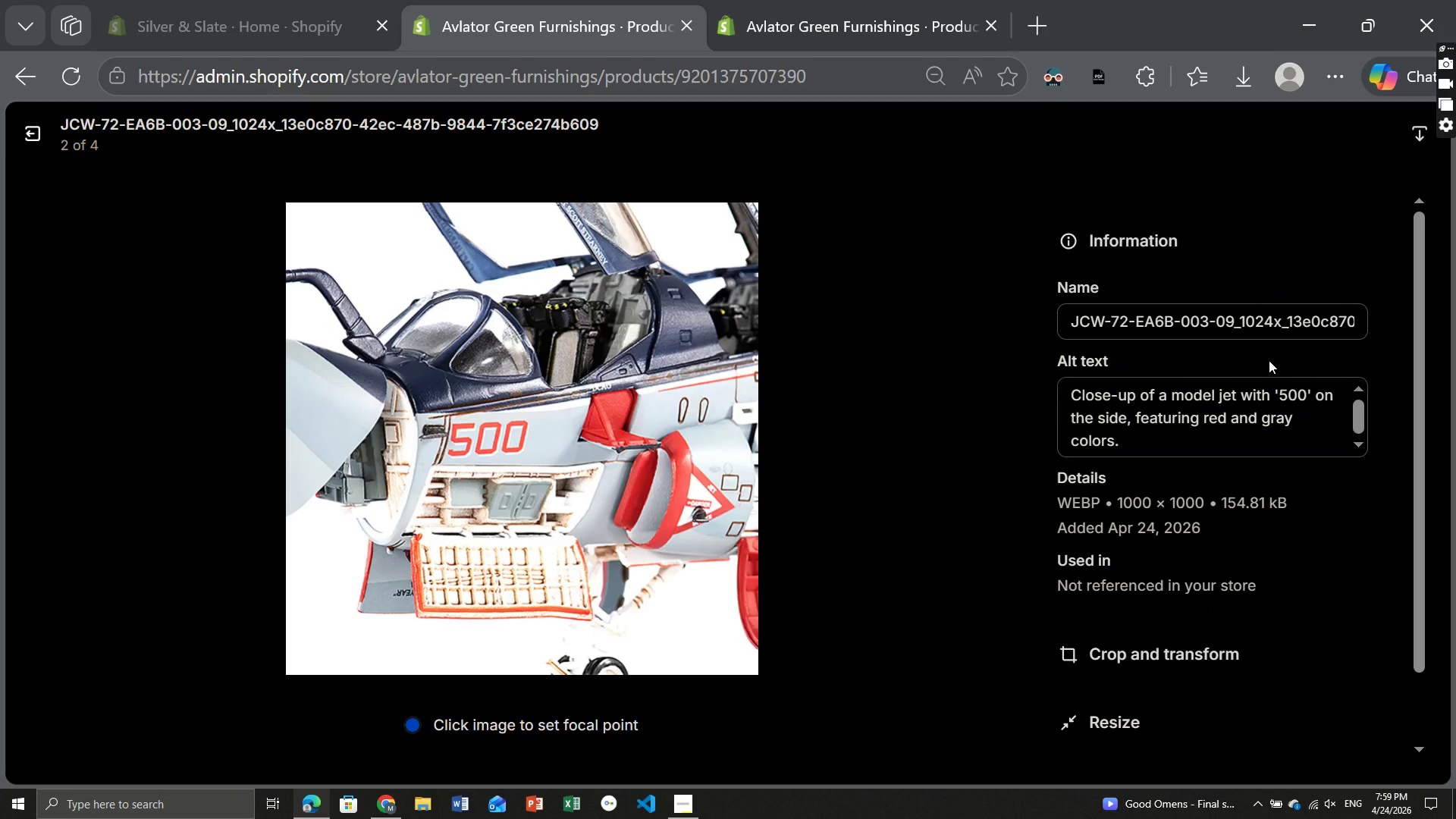 
left_click([1375, 122])
 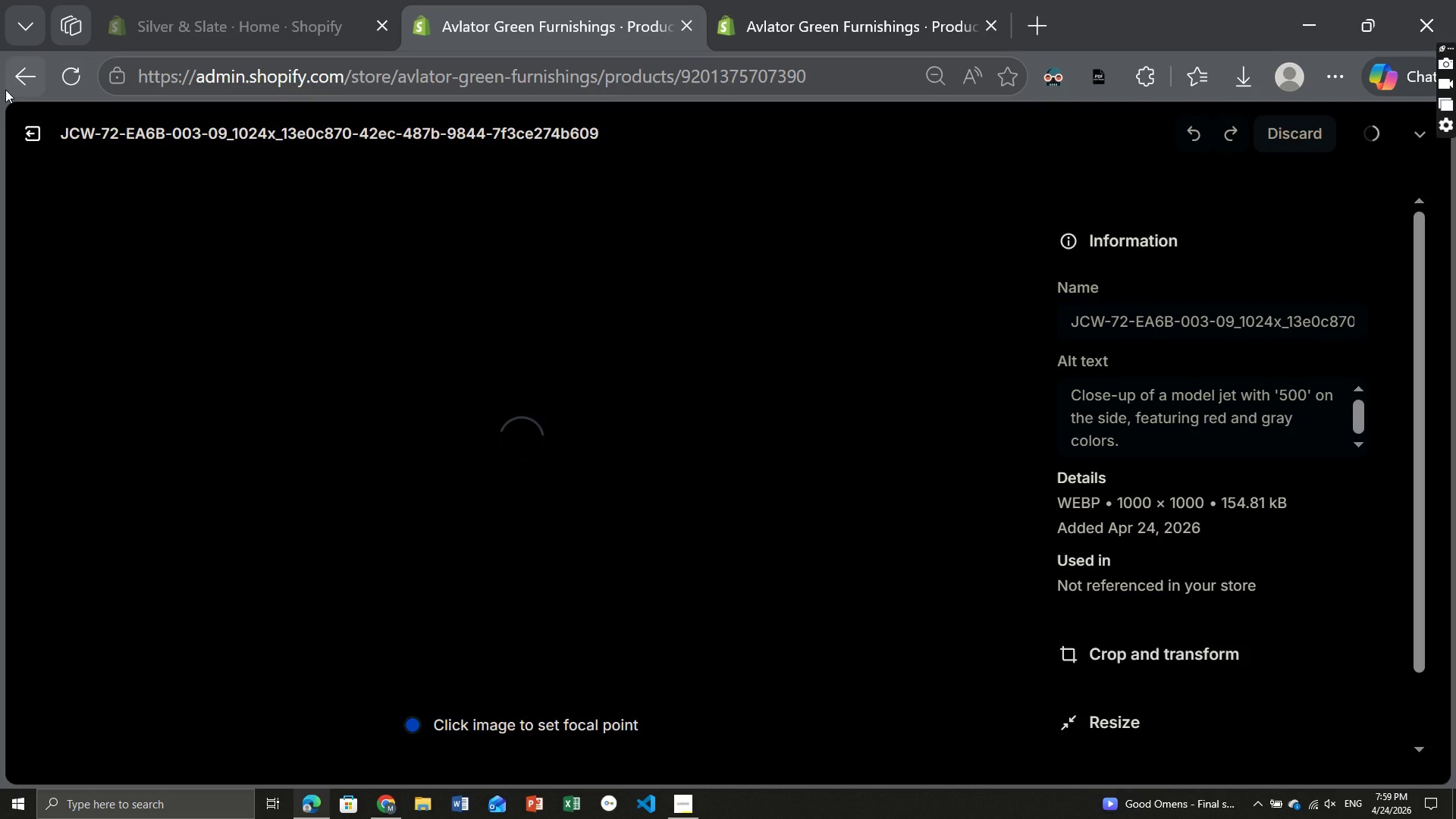 
mouse_move([31, 146])
 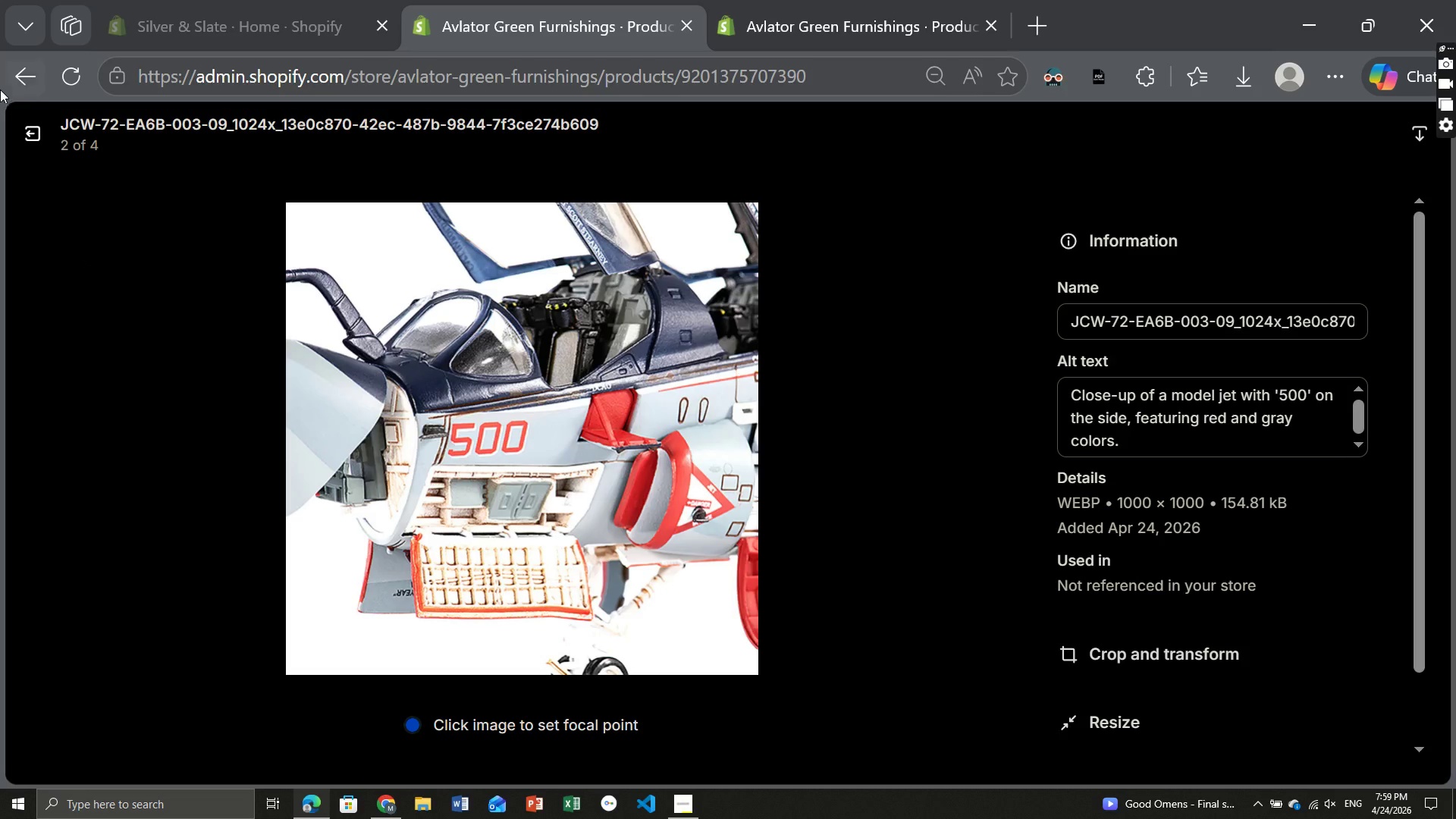 
wait(5.0)
 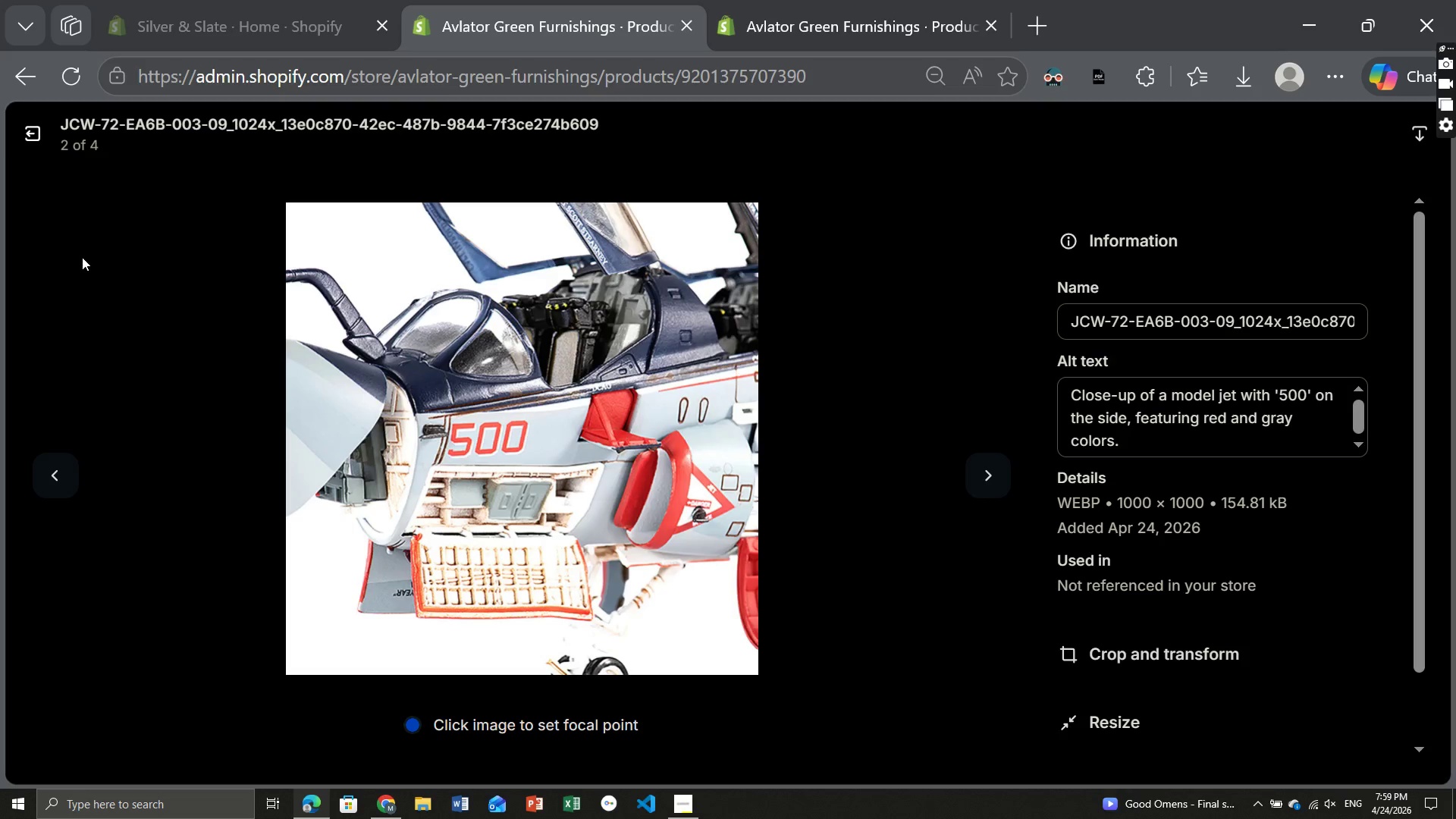 
left_click([35, 126])
 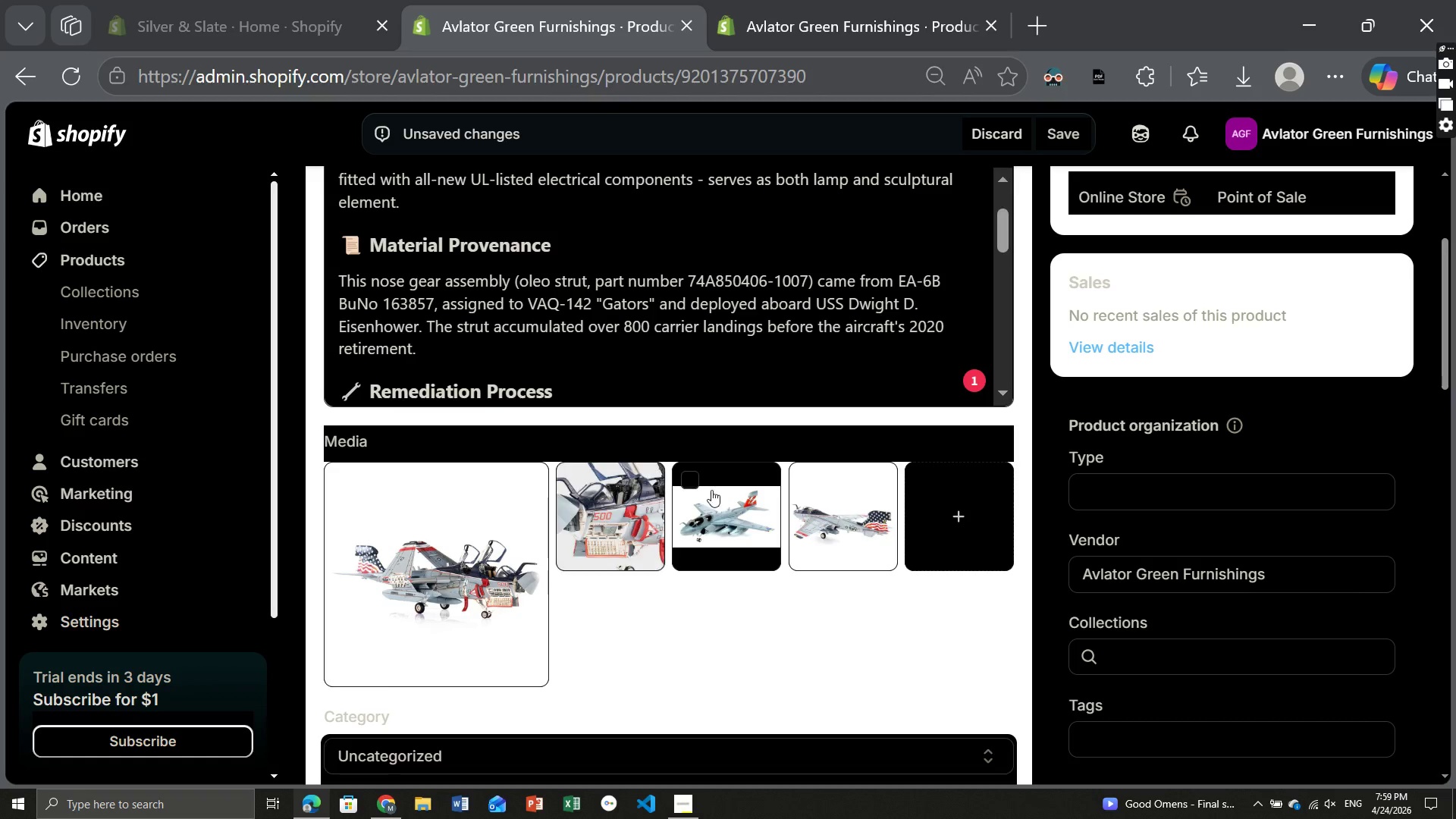 
left_click([724, 506])
 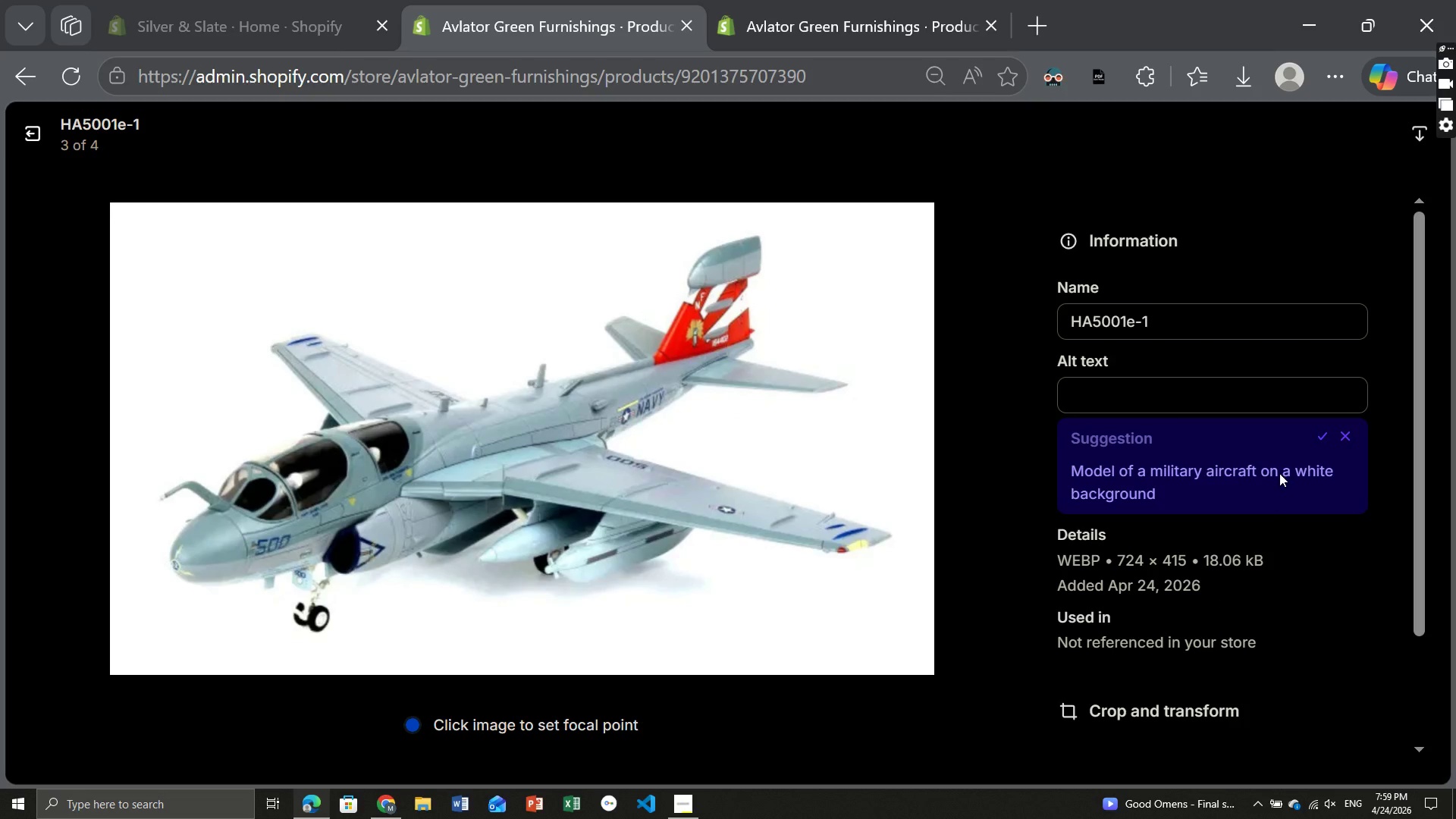 
wait(6.2)
 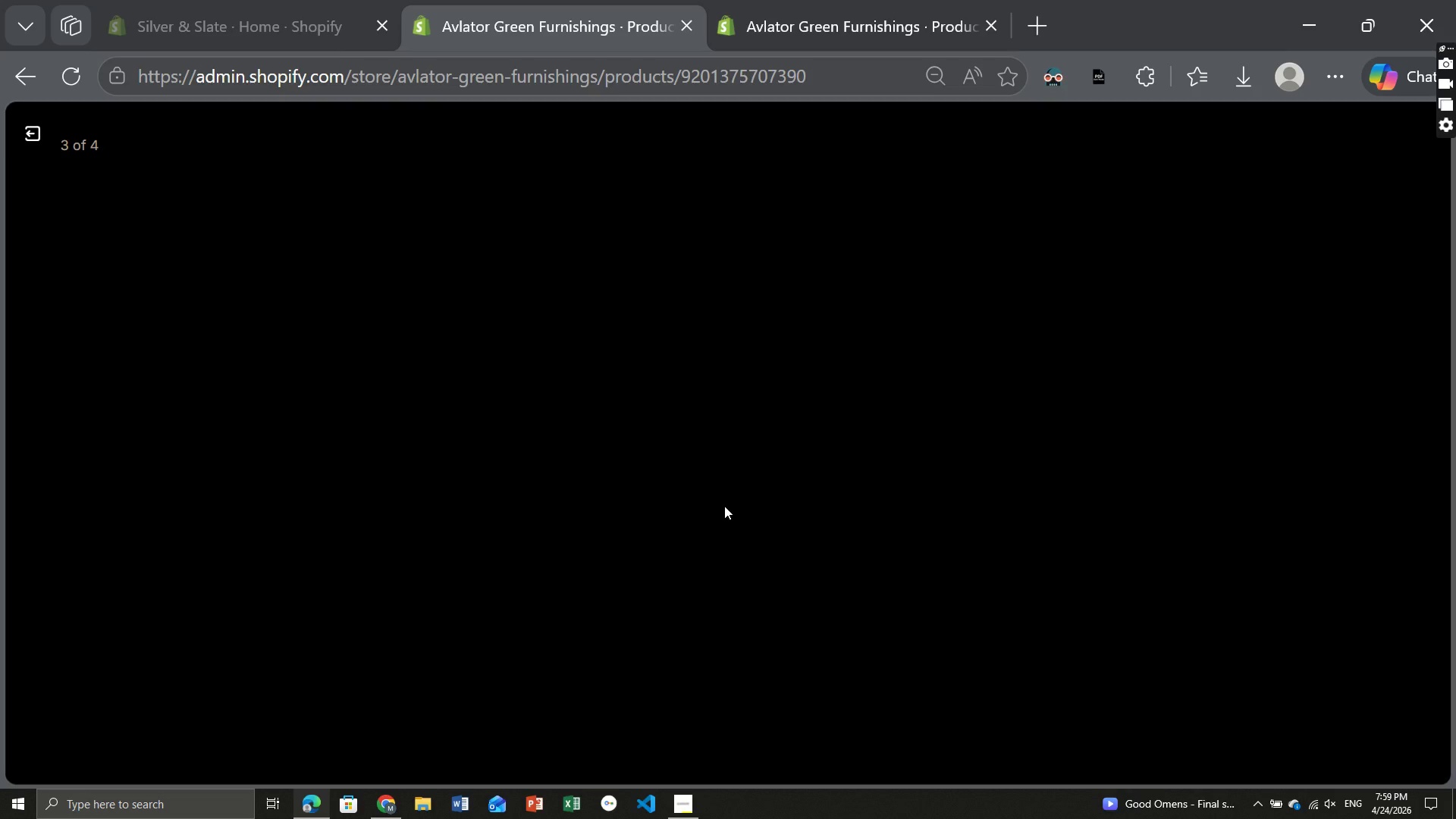 
left_click([1323, 435])
 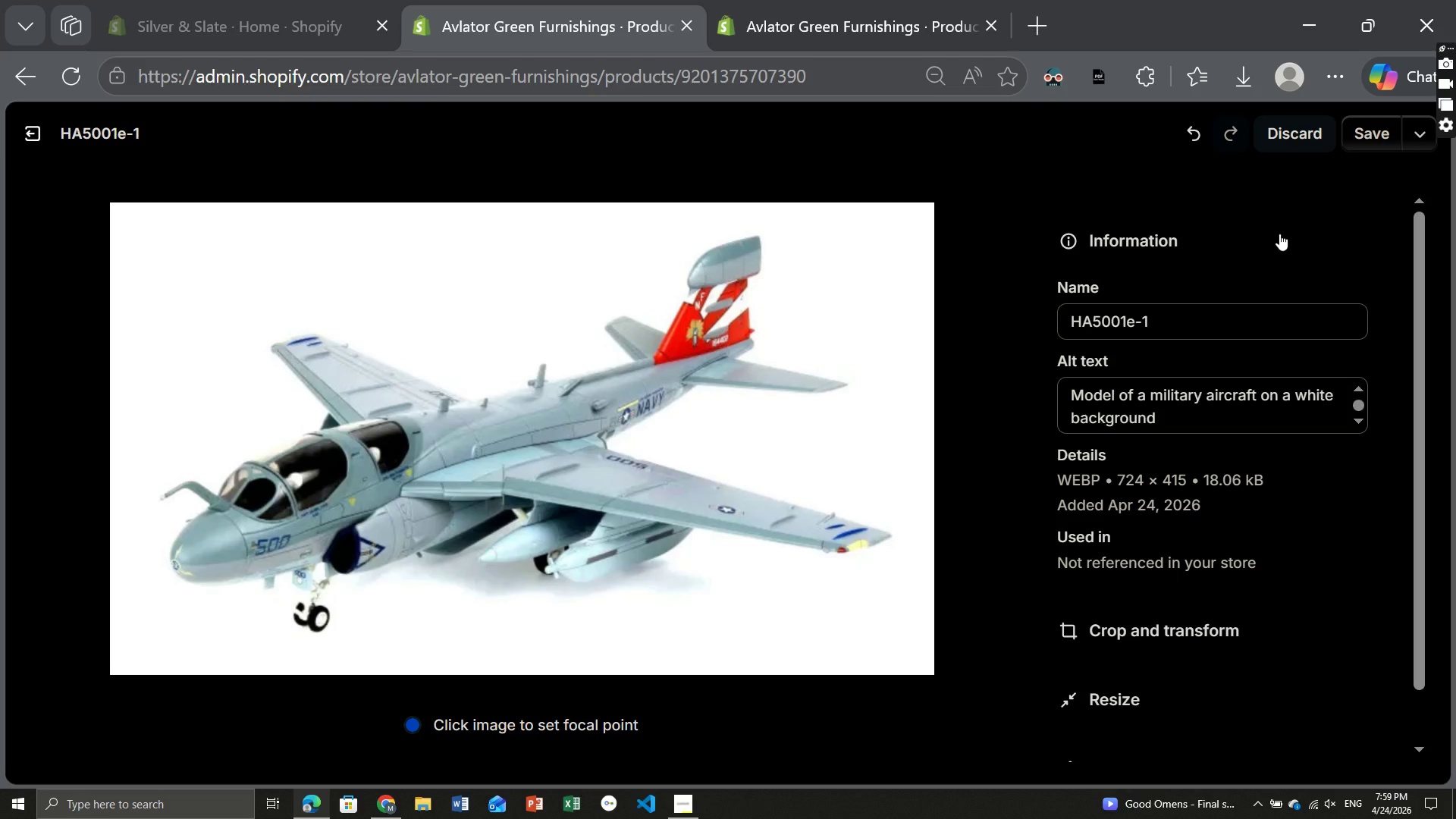 
wait(5.69)
 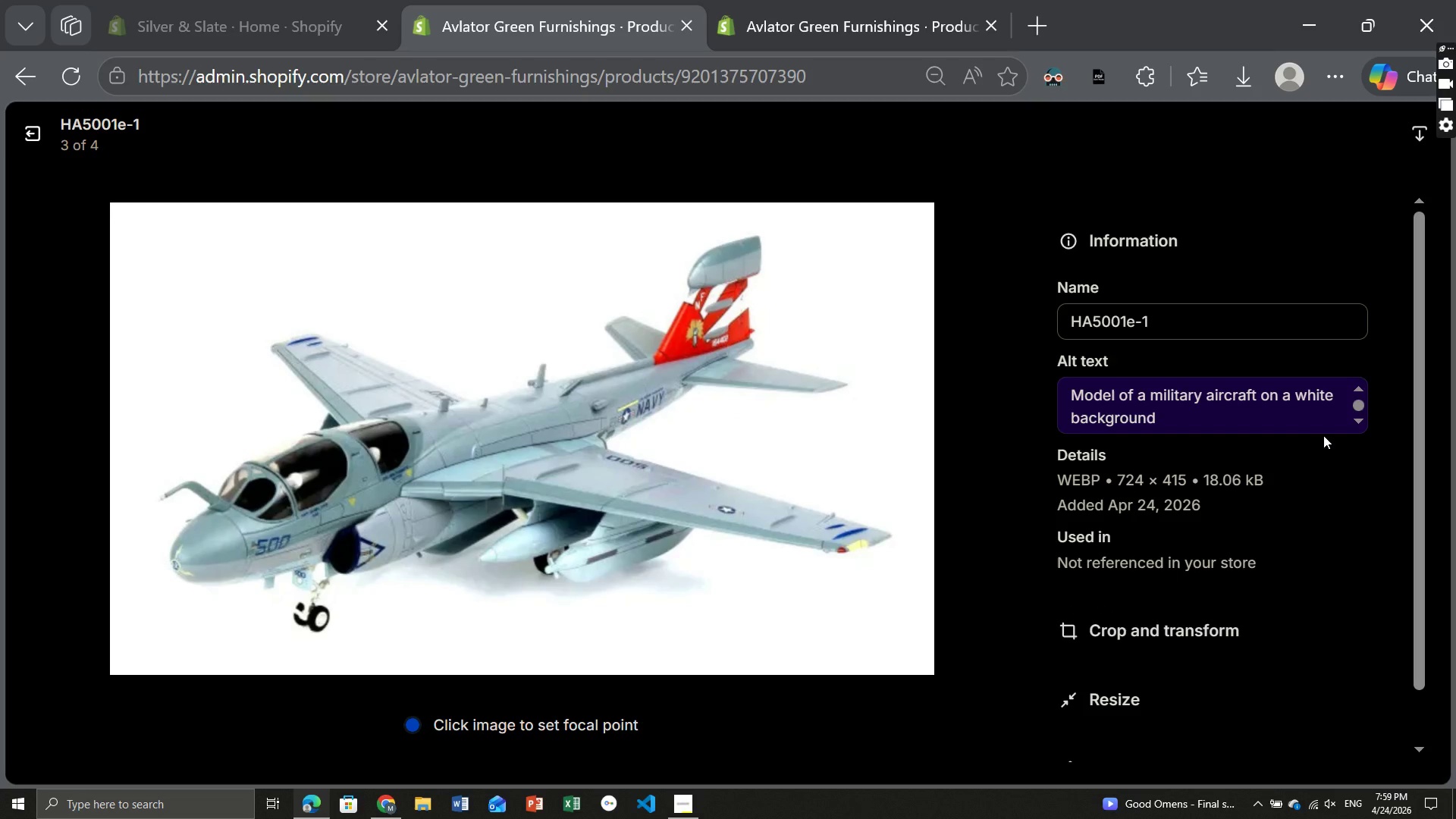 
left_click([1358, 135])
 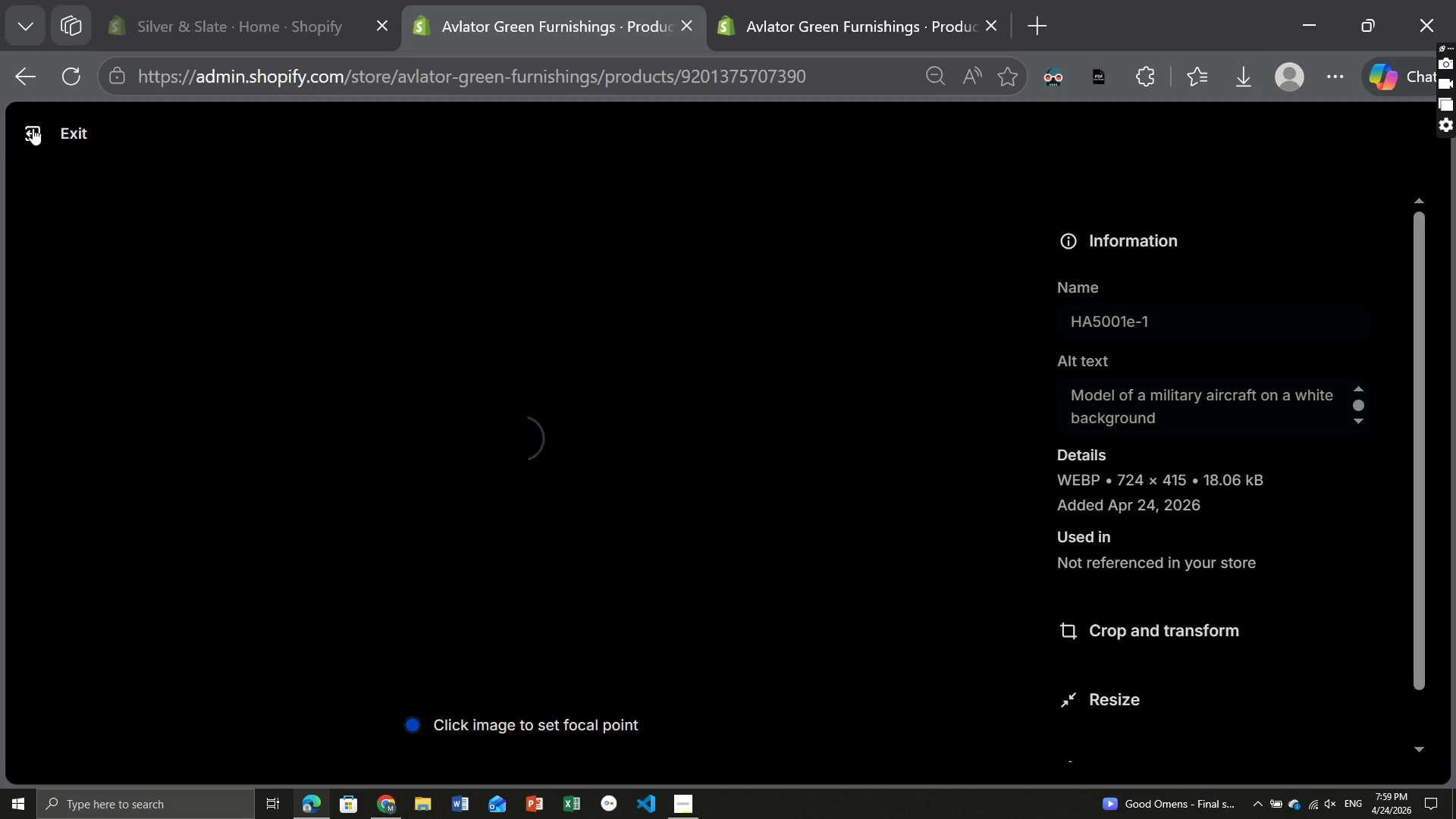 
wait(6.3)
 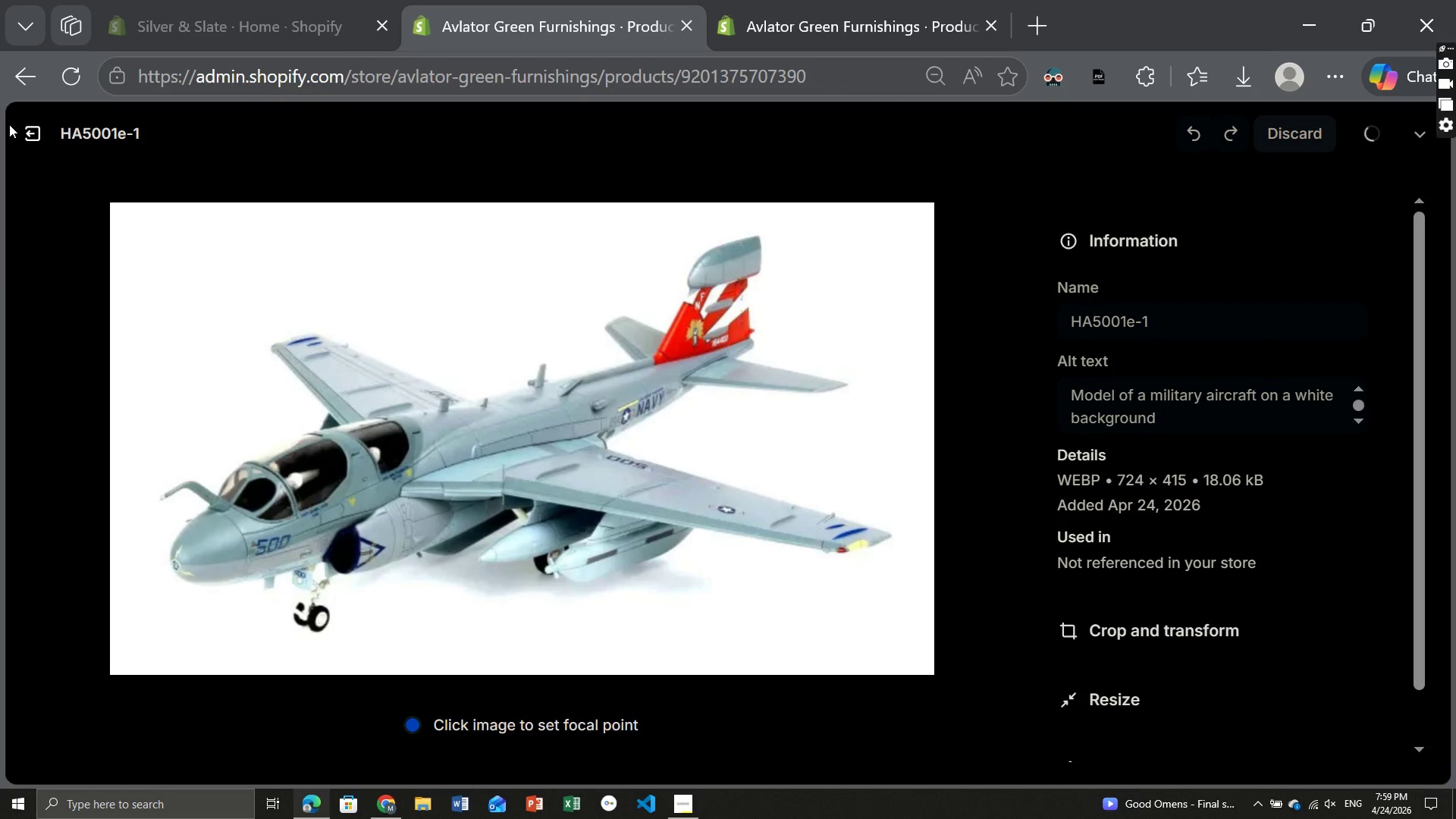 
left_click([33, 128])
 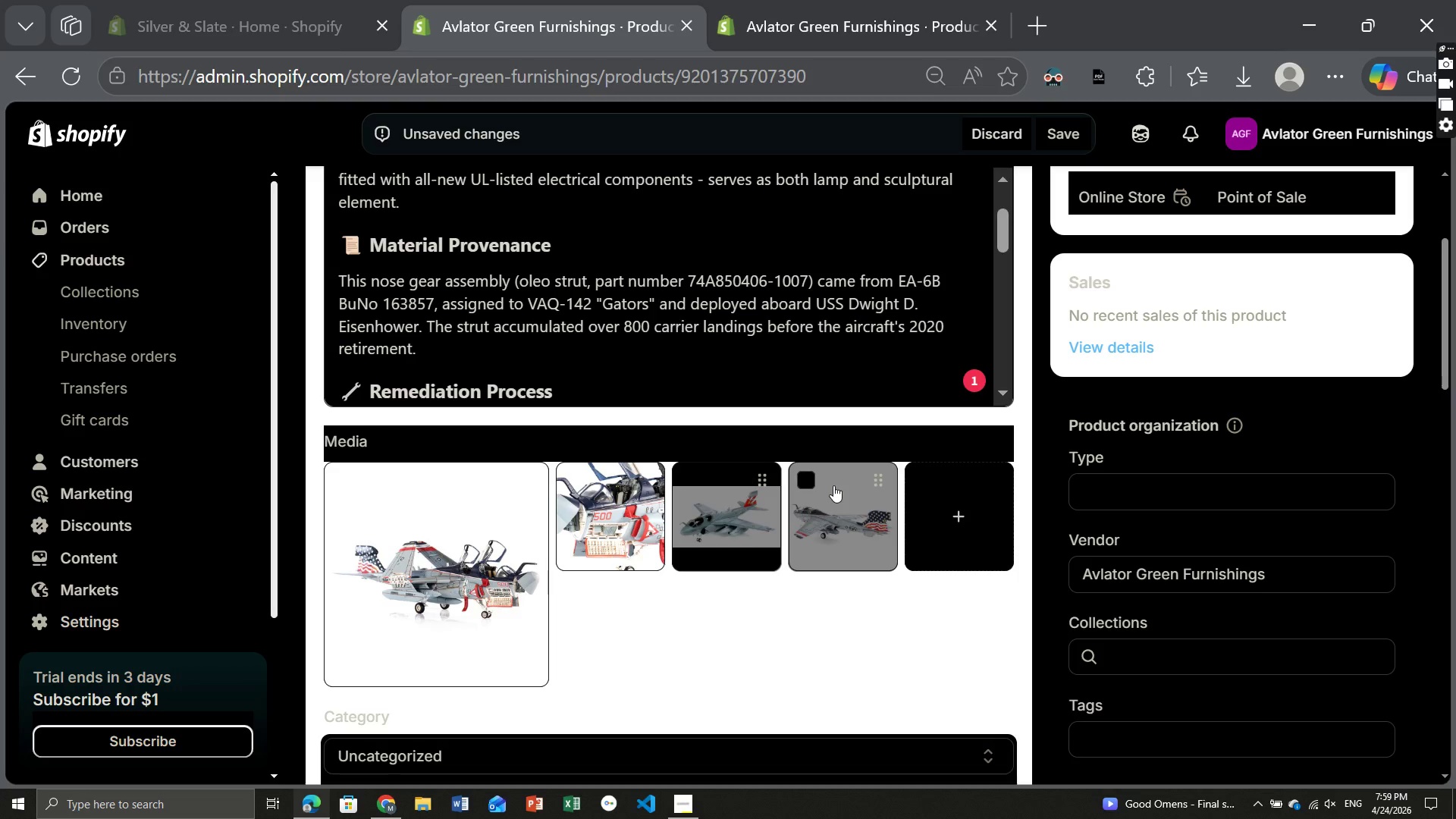 
left_click([846, 524])
 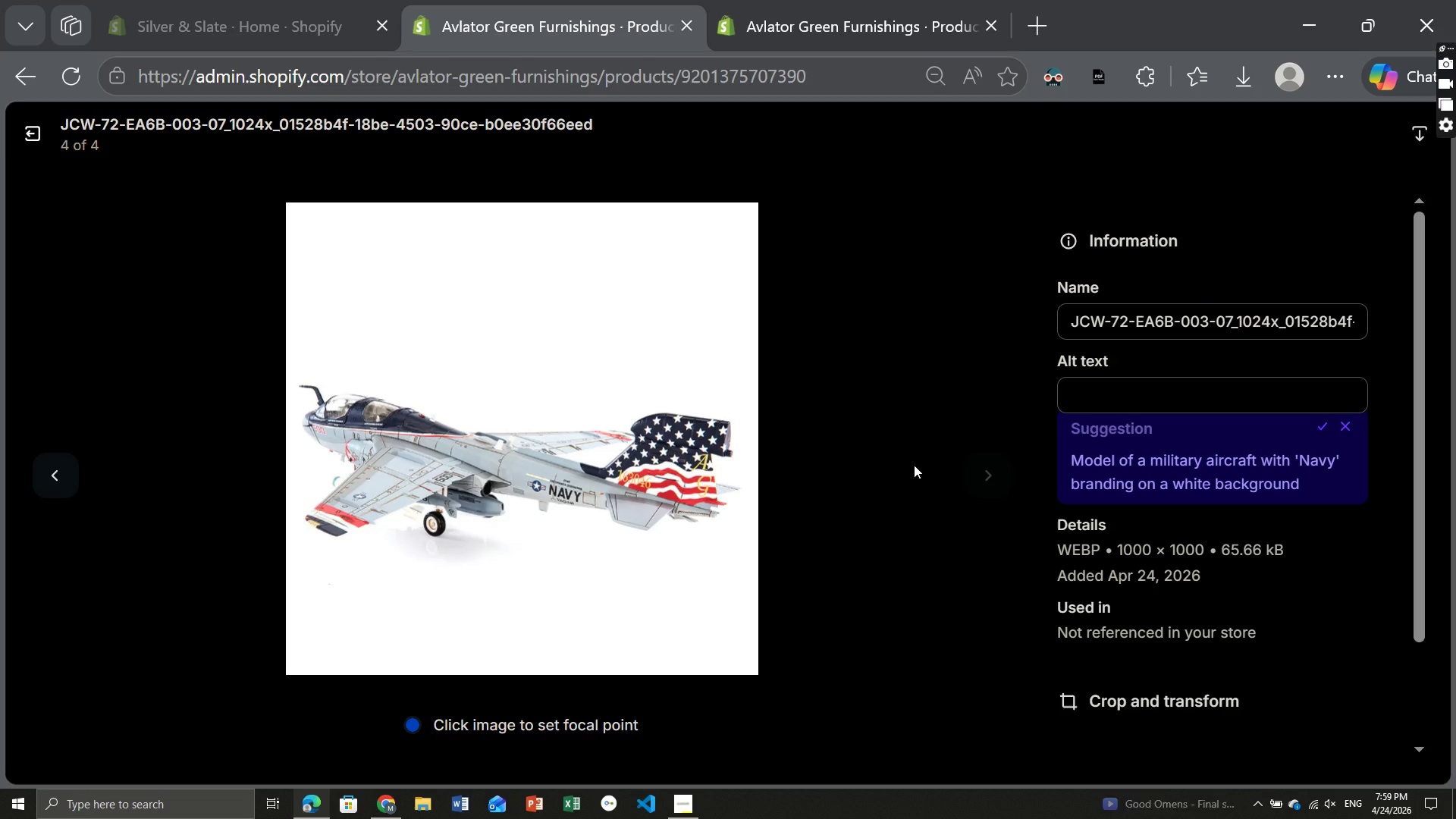 
wait(5.59)
 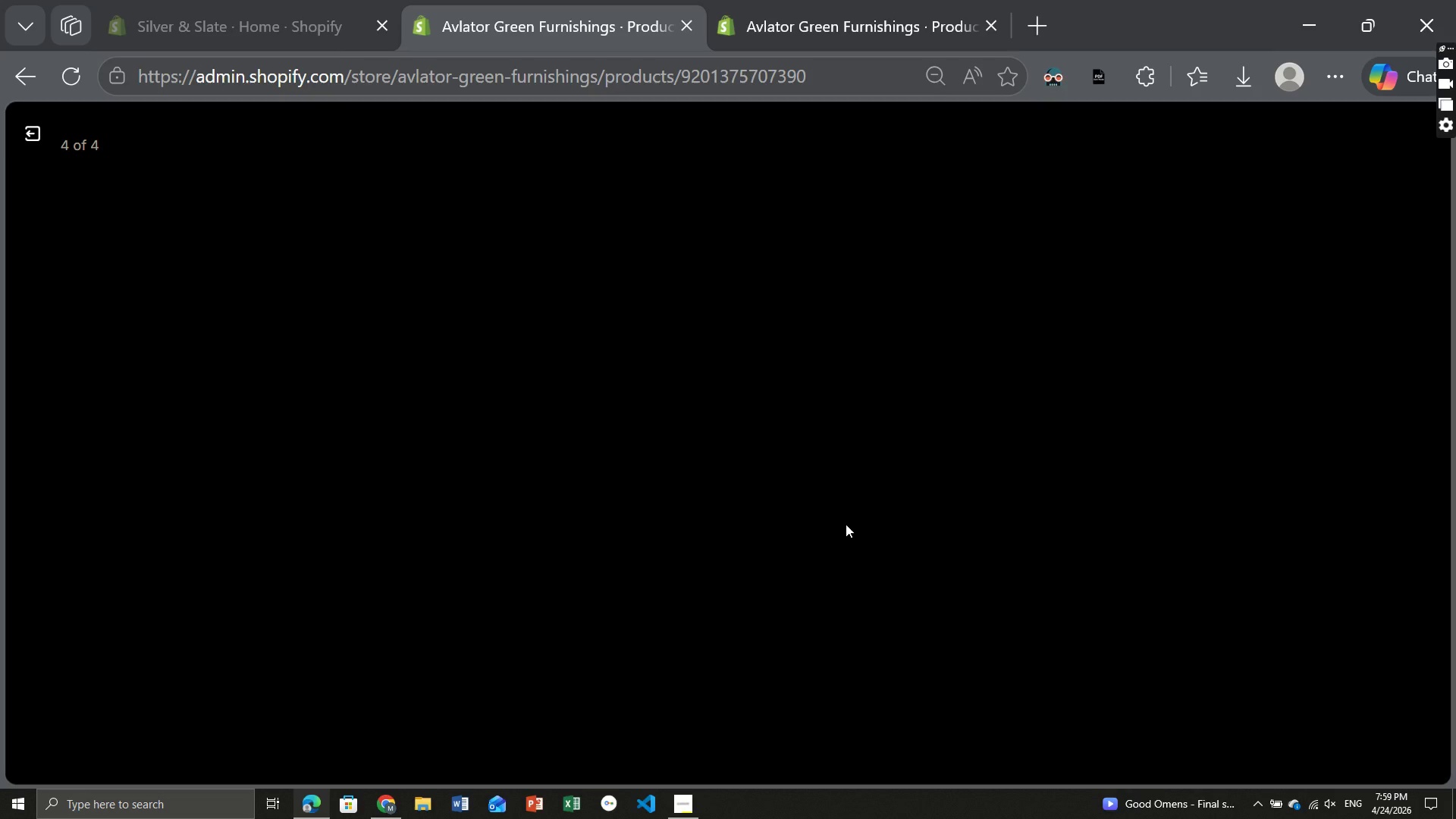 
left_click([1323, 435])
 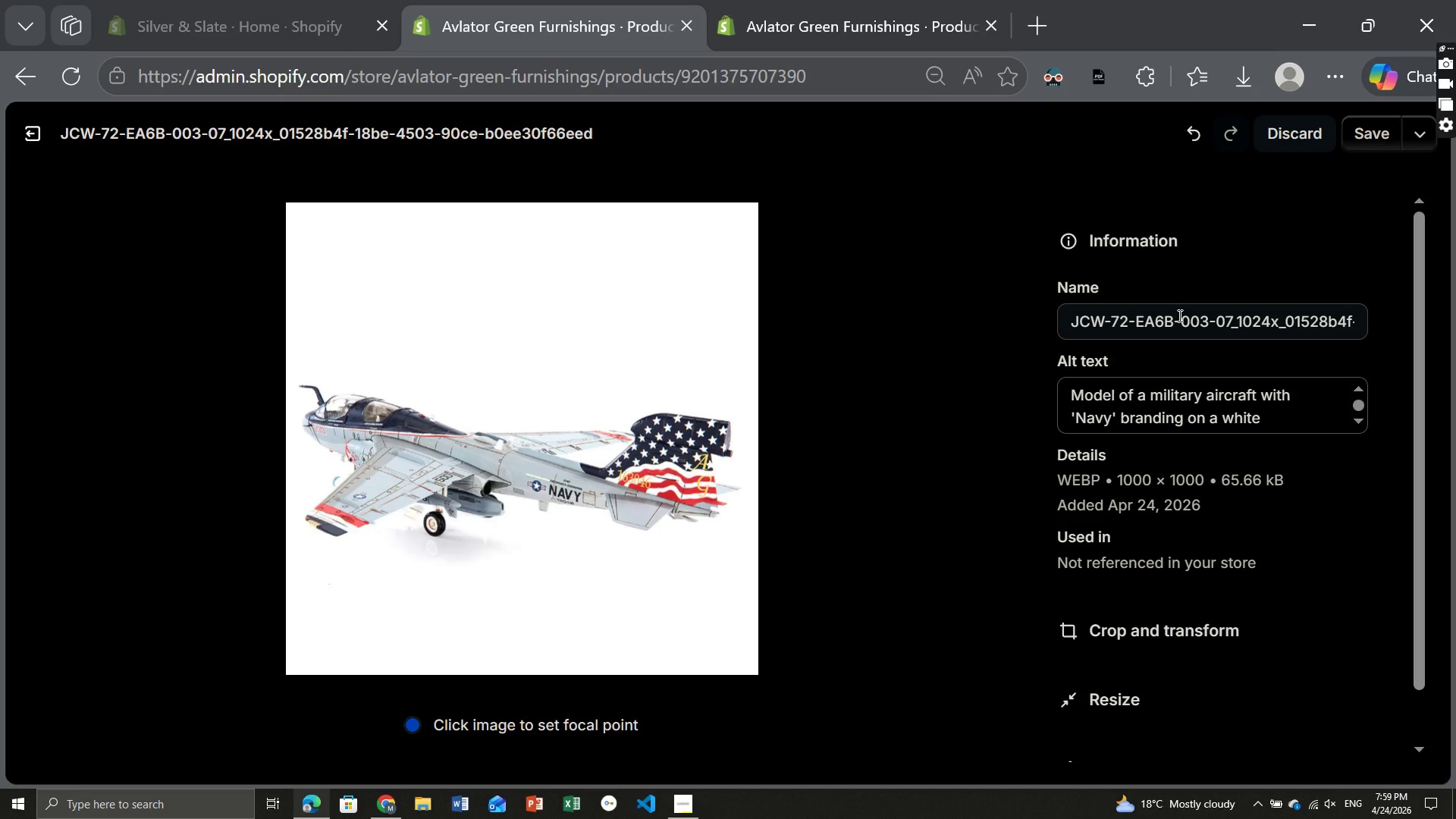 
wait(6.72)
 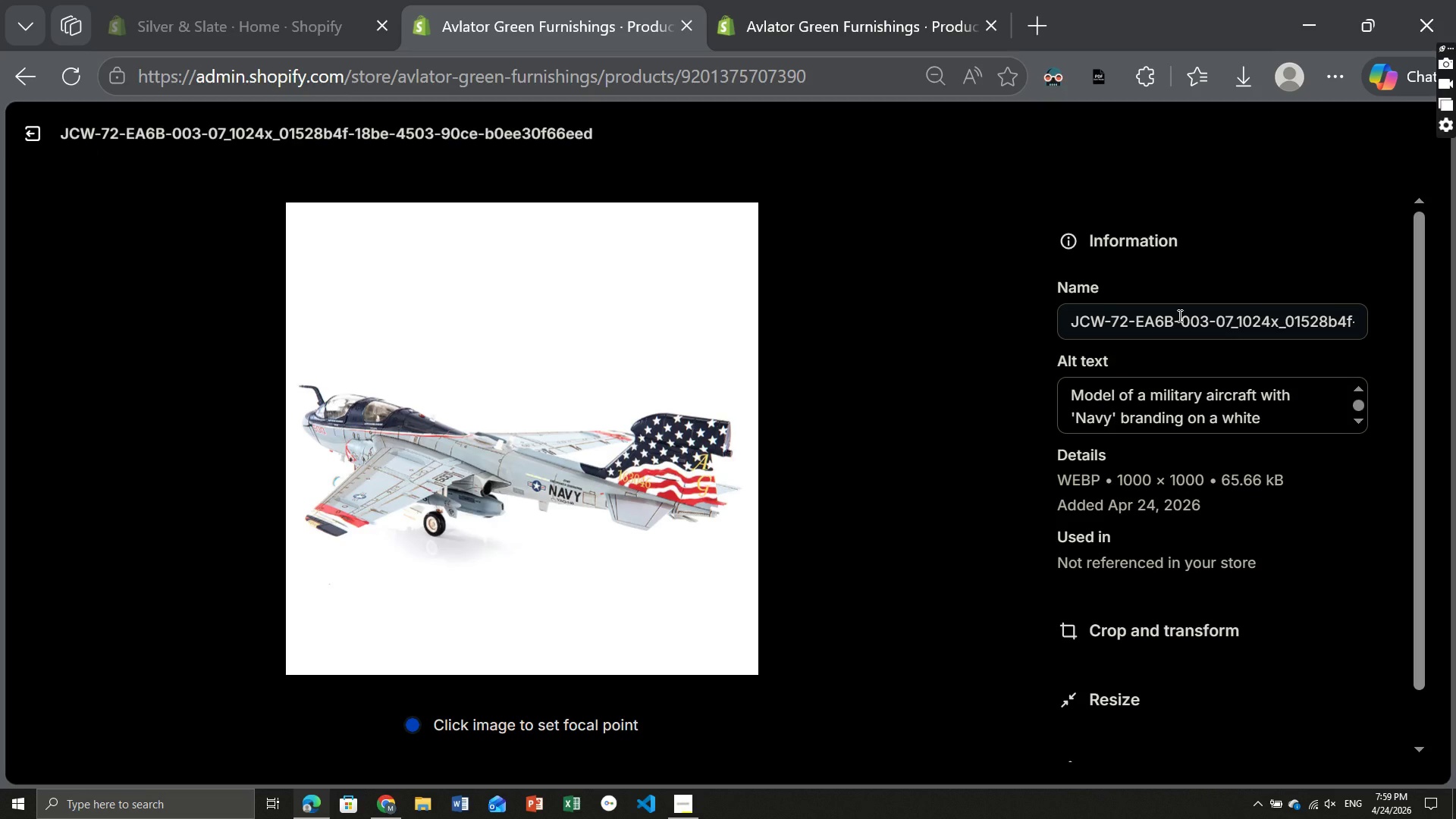 
left_click([1383, 133])
 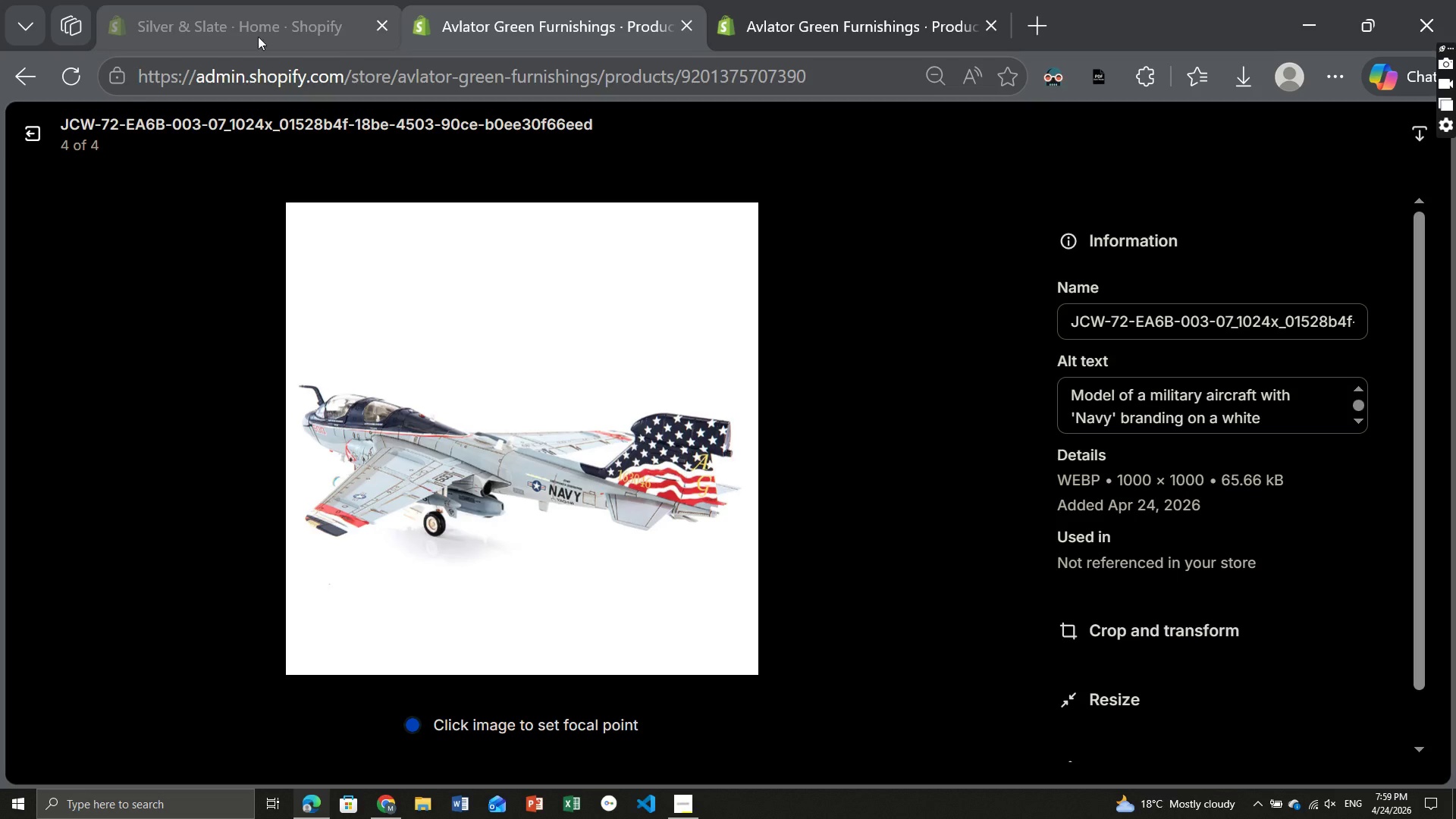 
wait(5.09)
 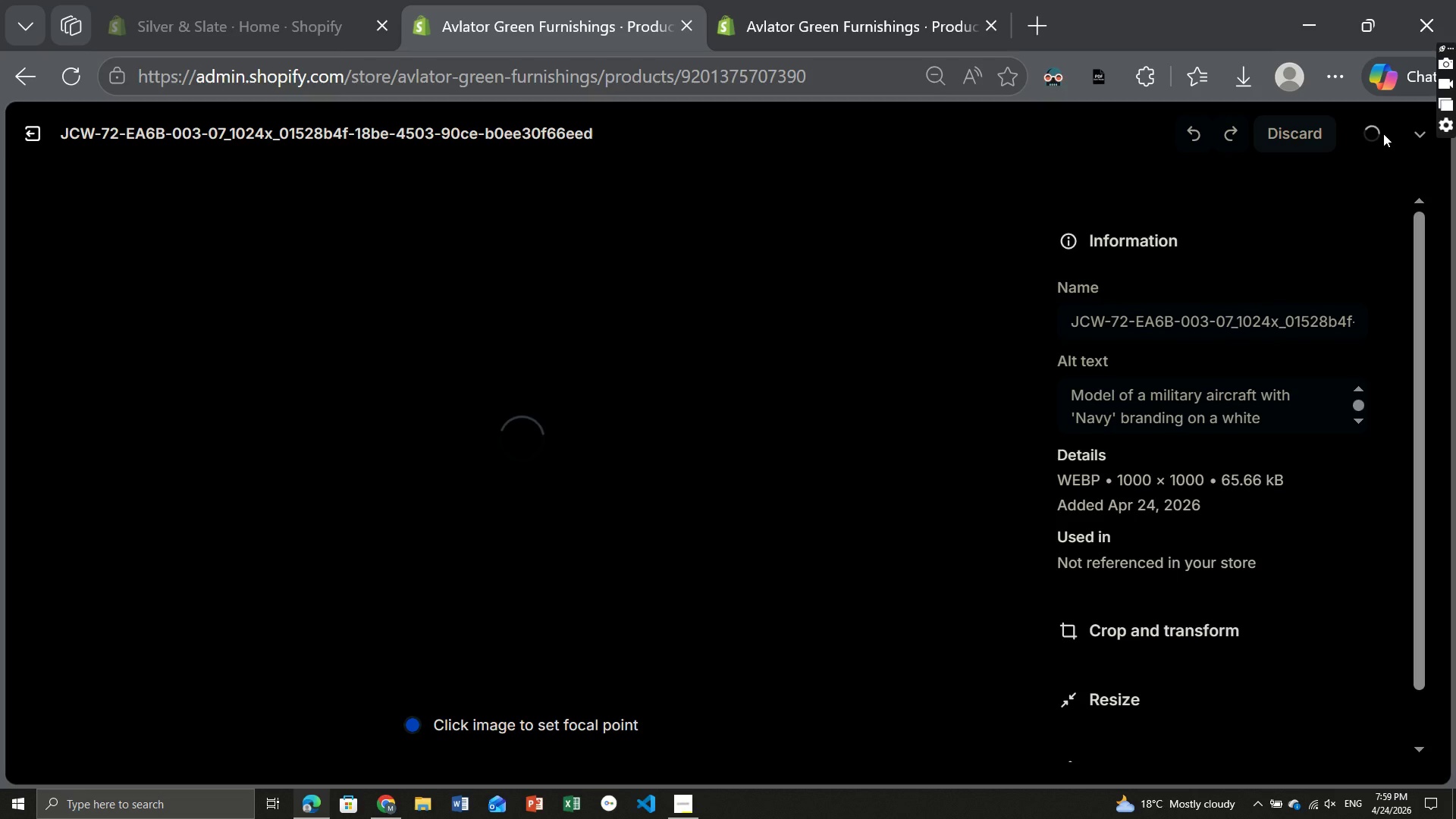 
left_click([29, 127])
 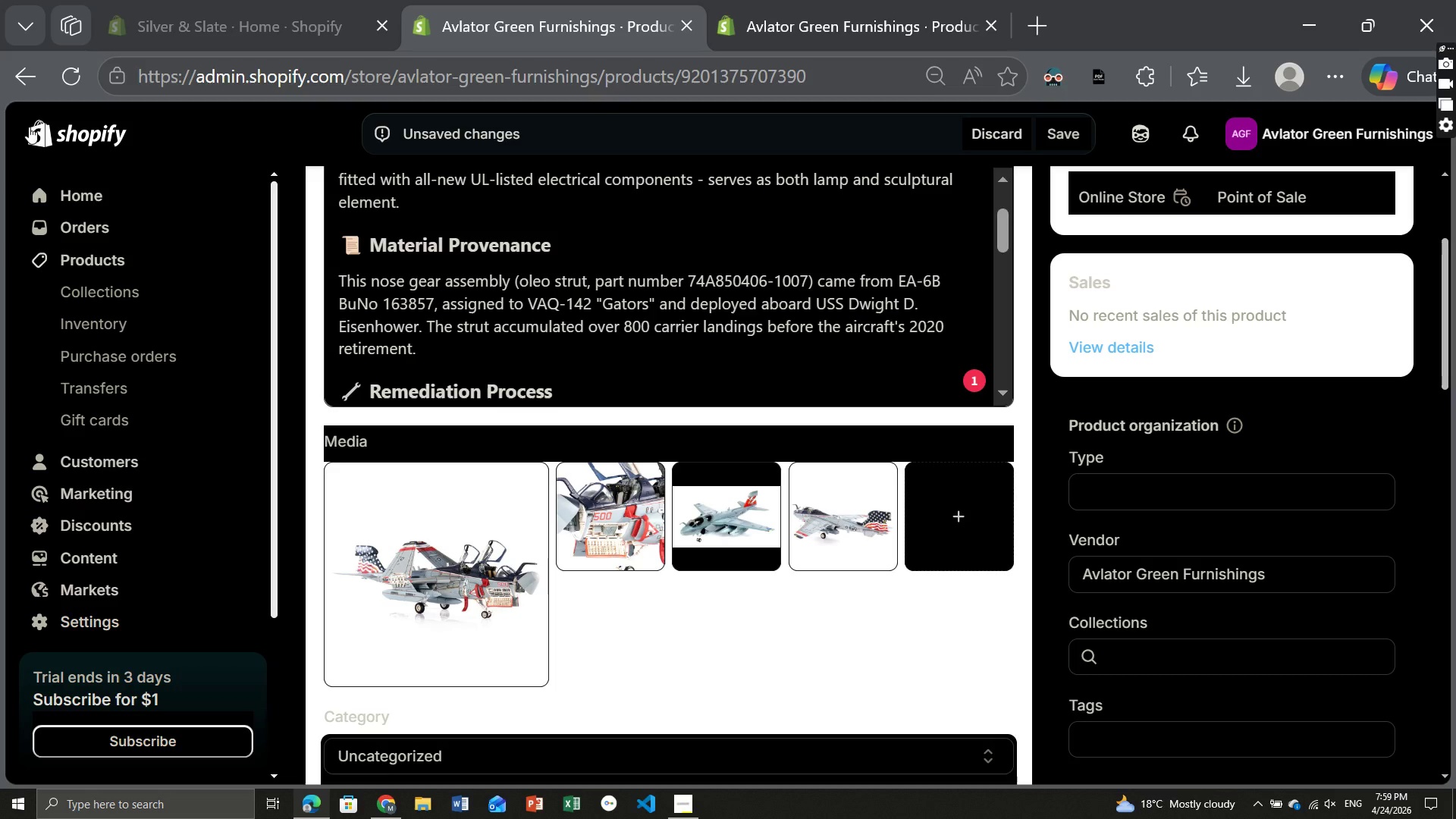 
mouse_move([311, 449])
 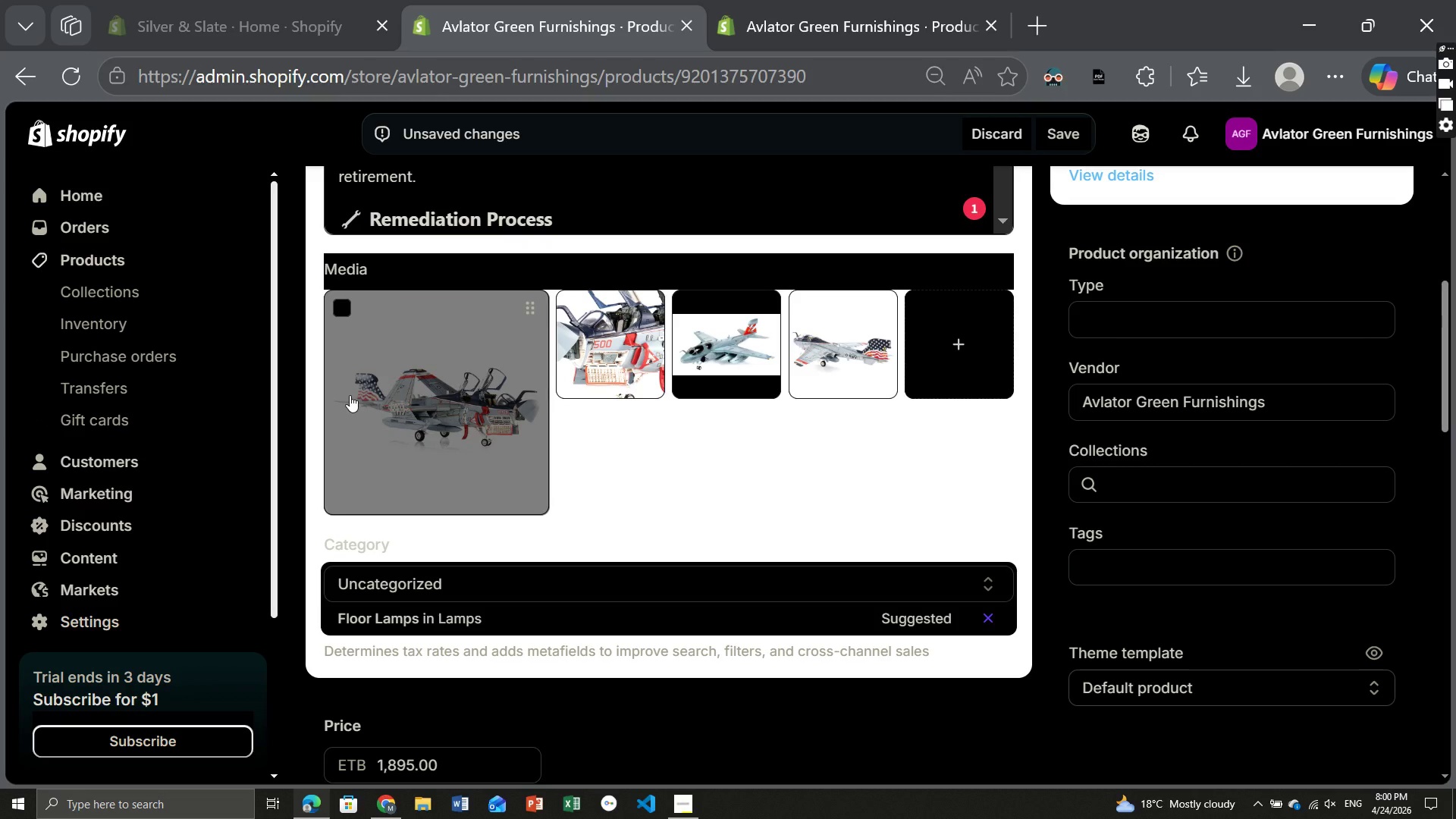 
wait(14.71)
 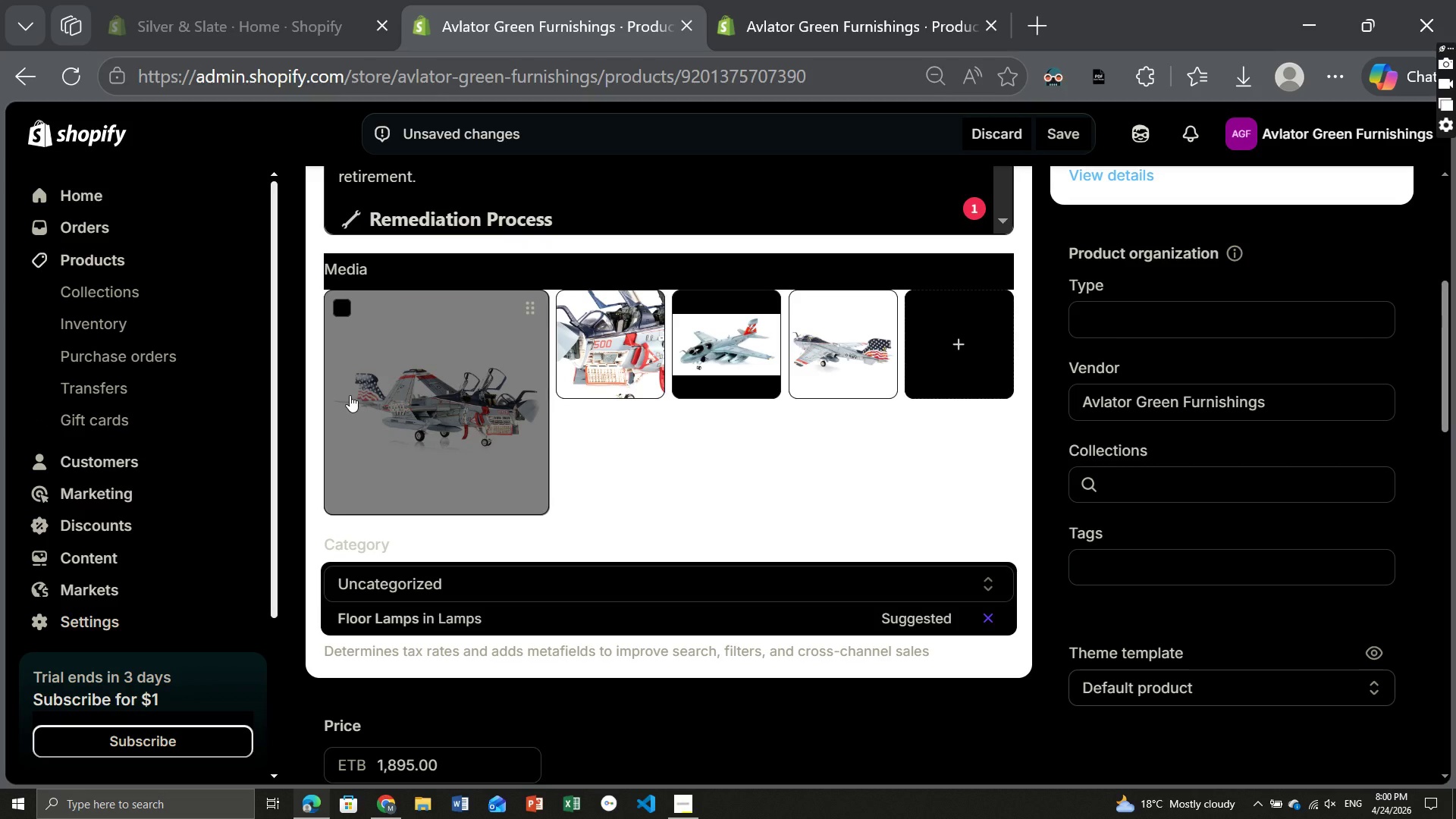 
left_click([1122, 573])
 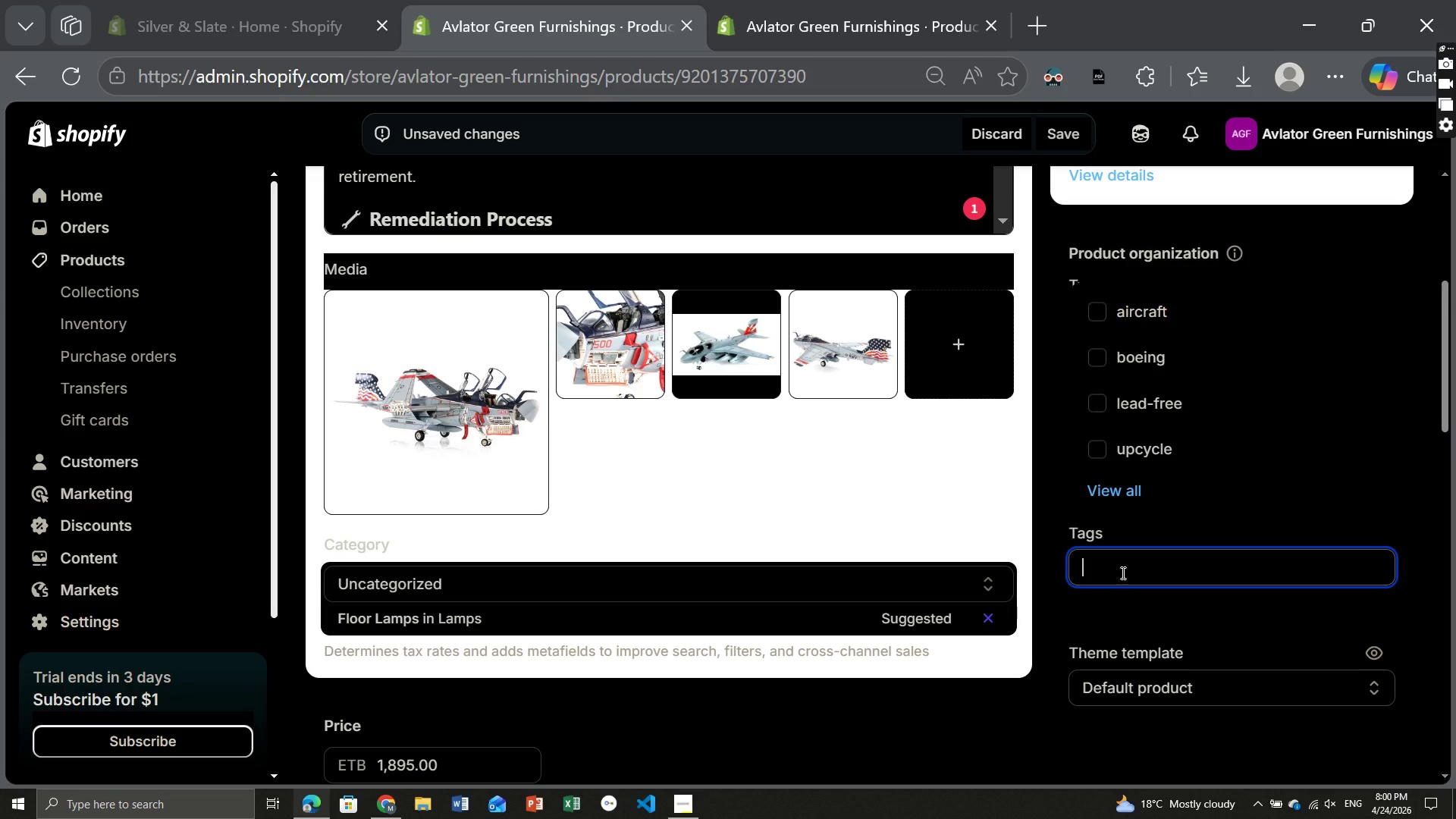 
wait(5.38)
 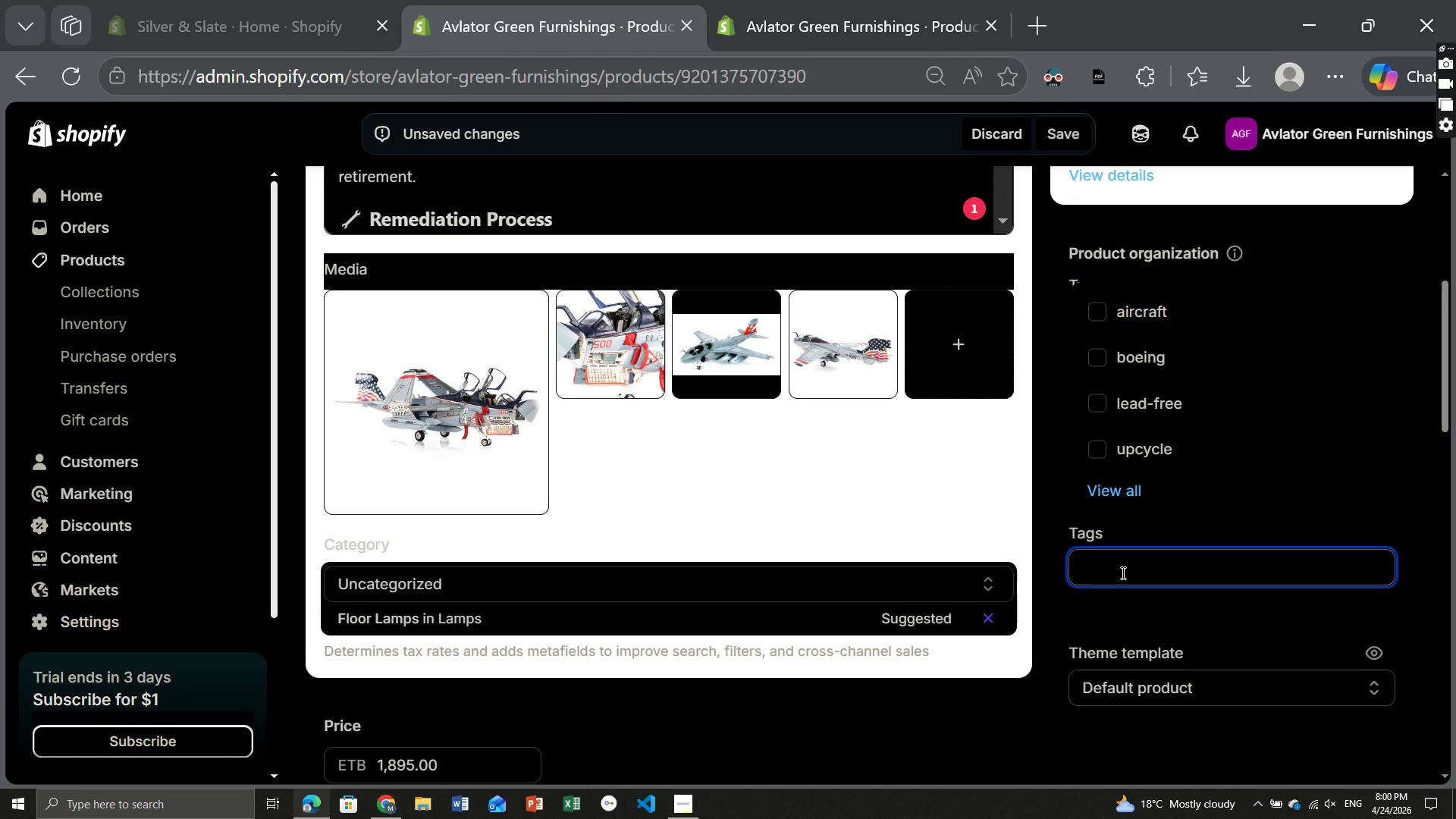 
left_click([1149, 313])
 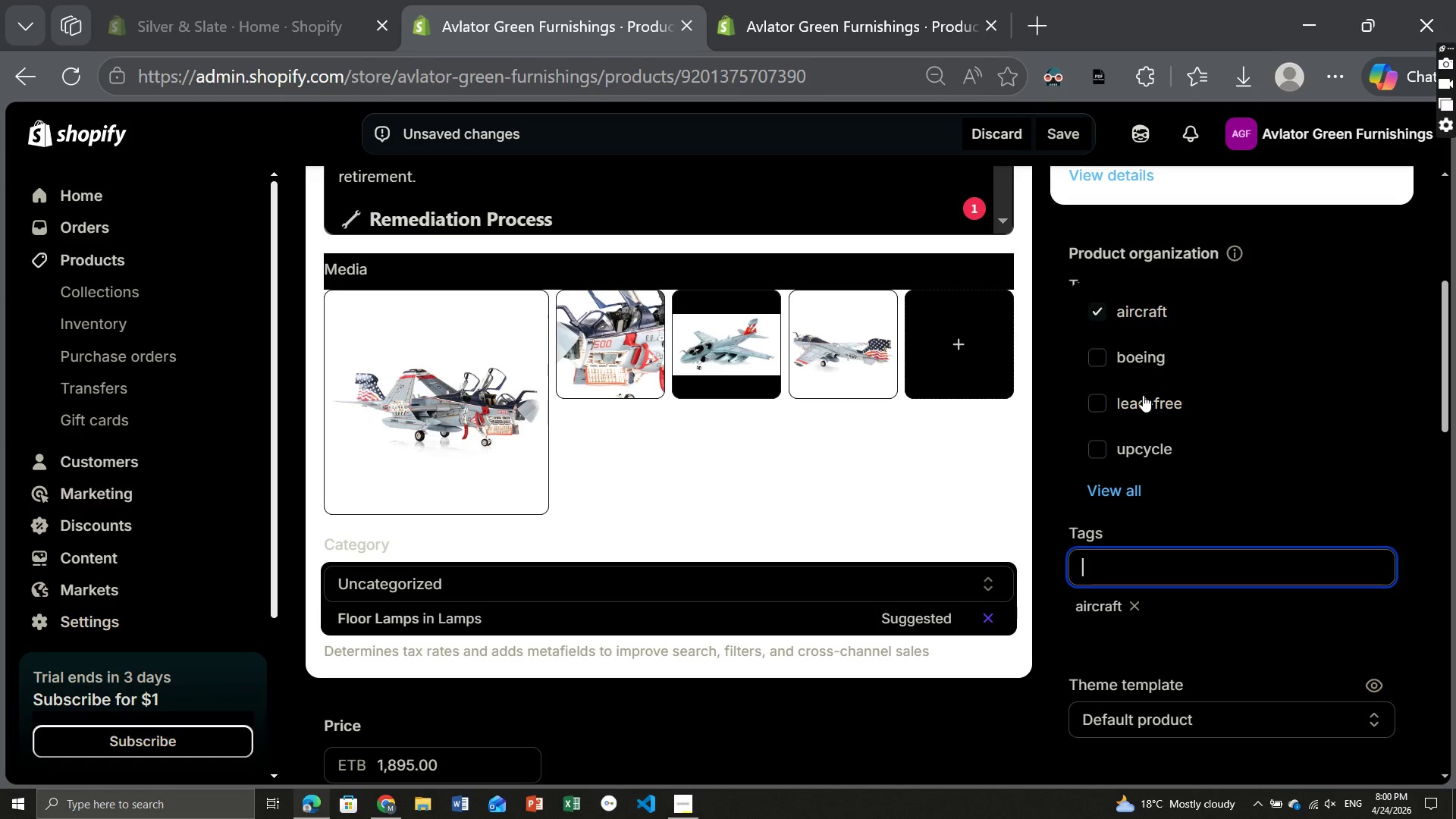 
left_click([1143, 395])
 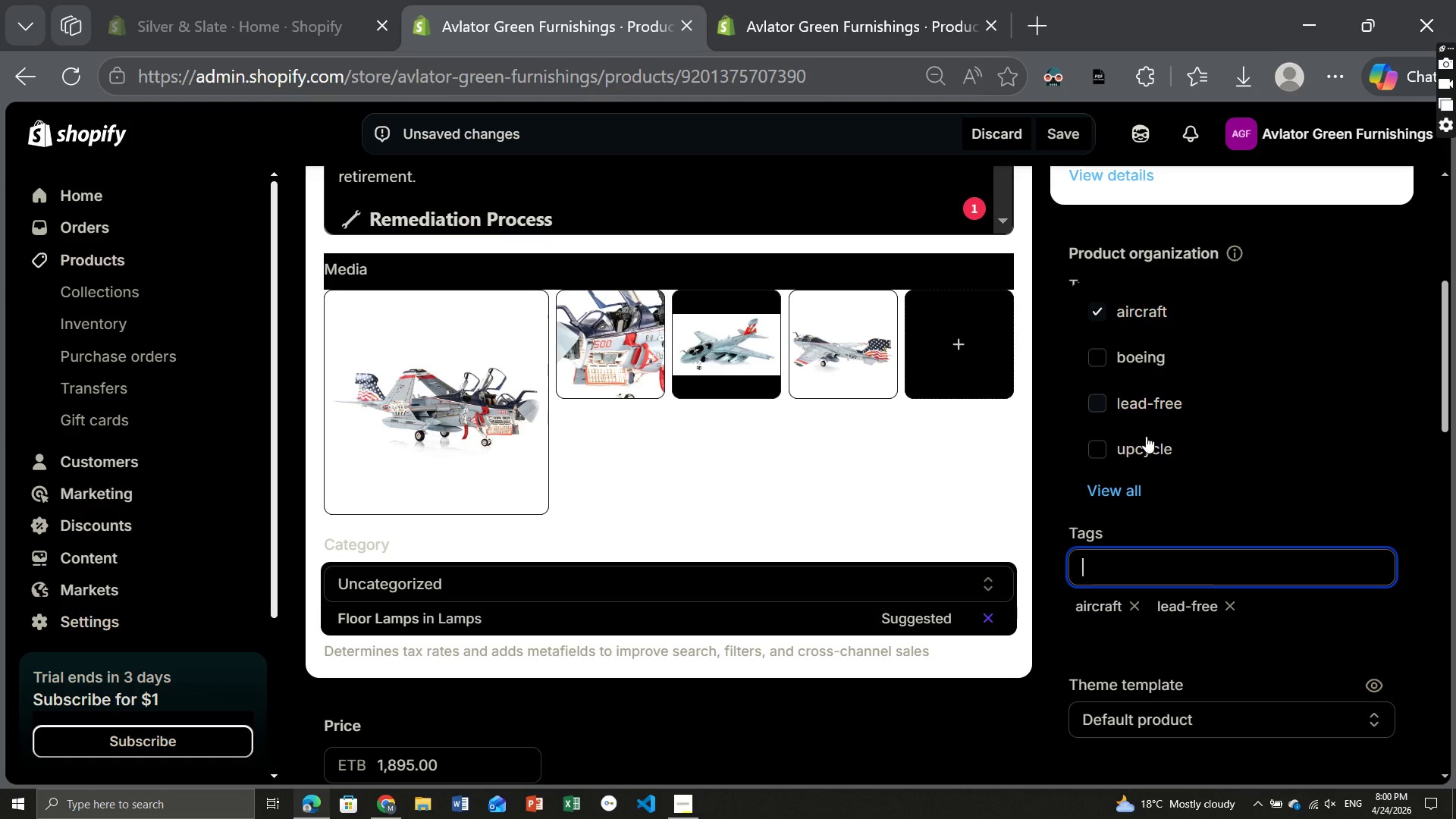 
left_click([1146, 436])
 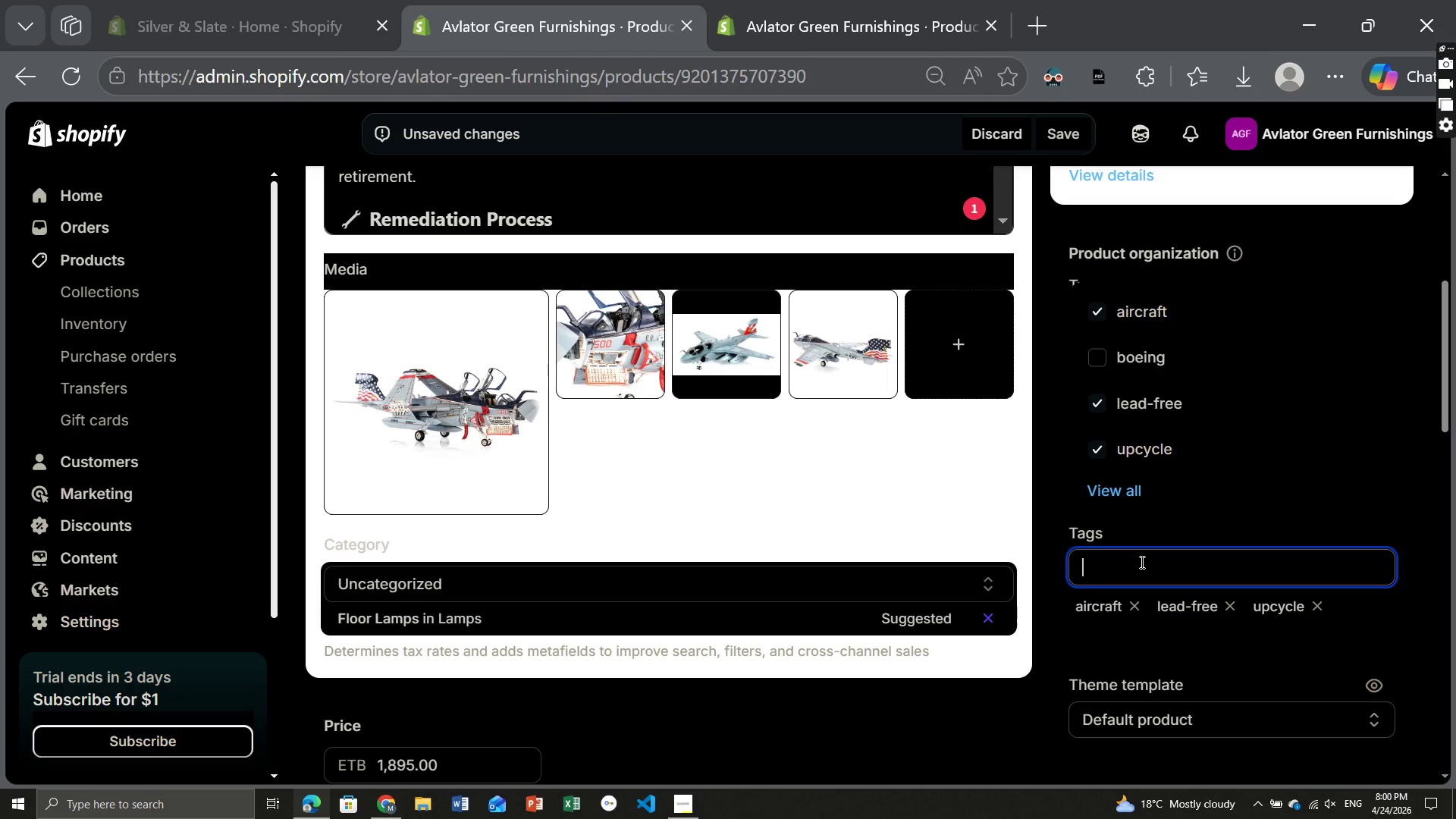 
wait(5.92)
 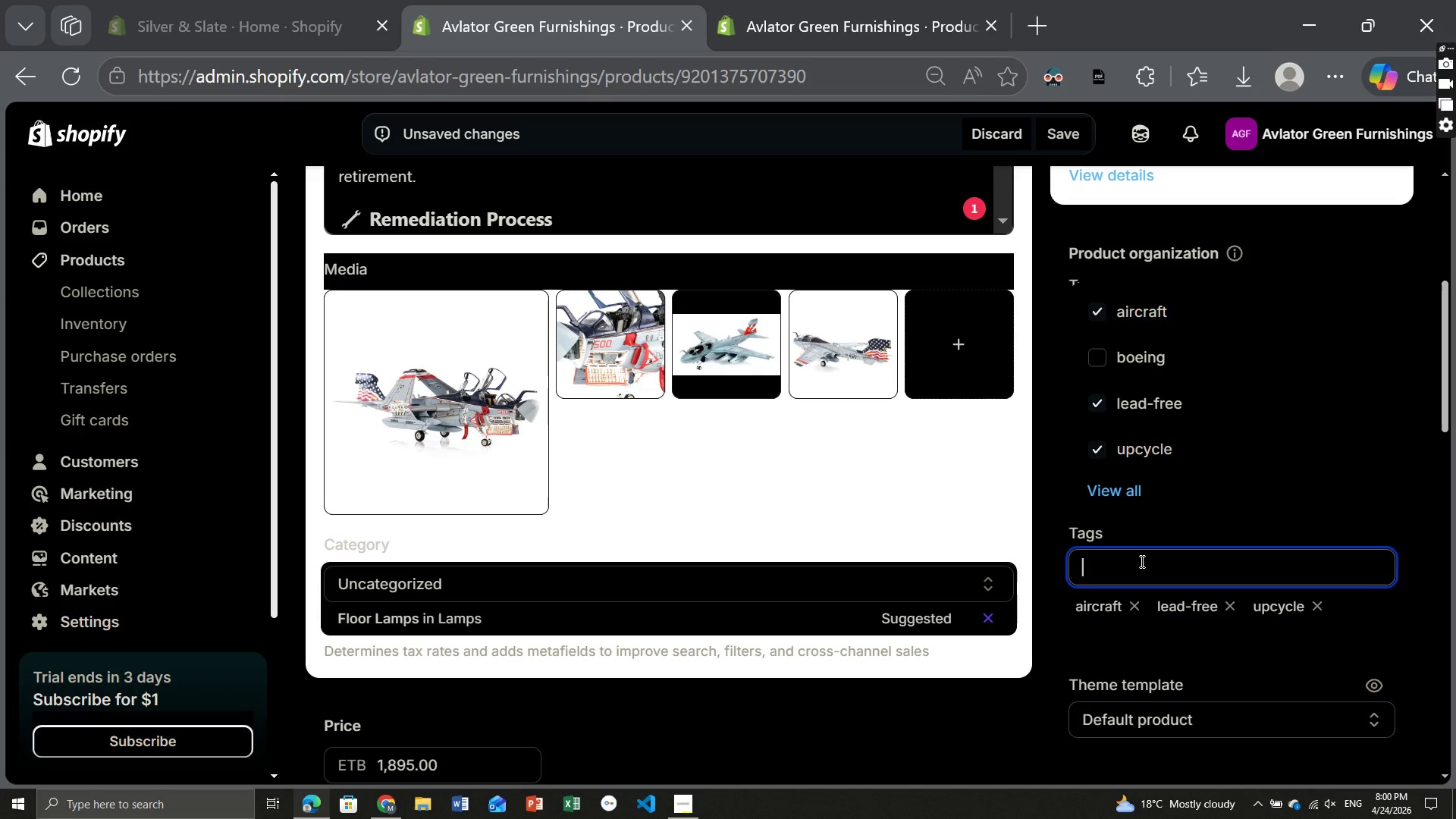 
type(j2-cub, bookshelf)